 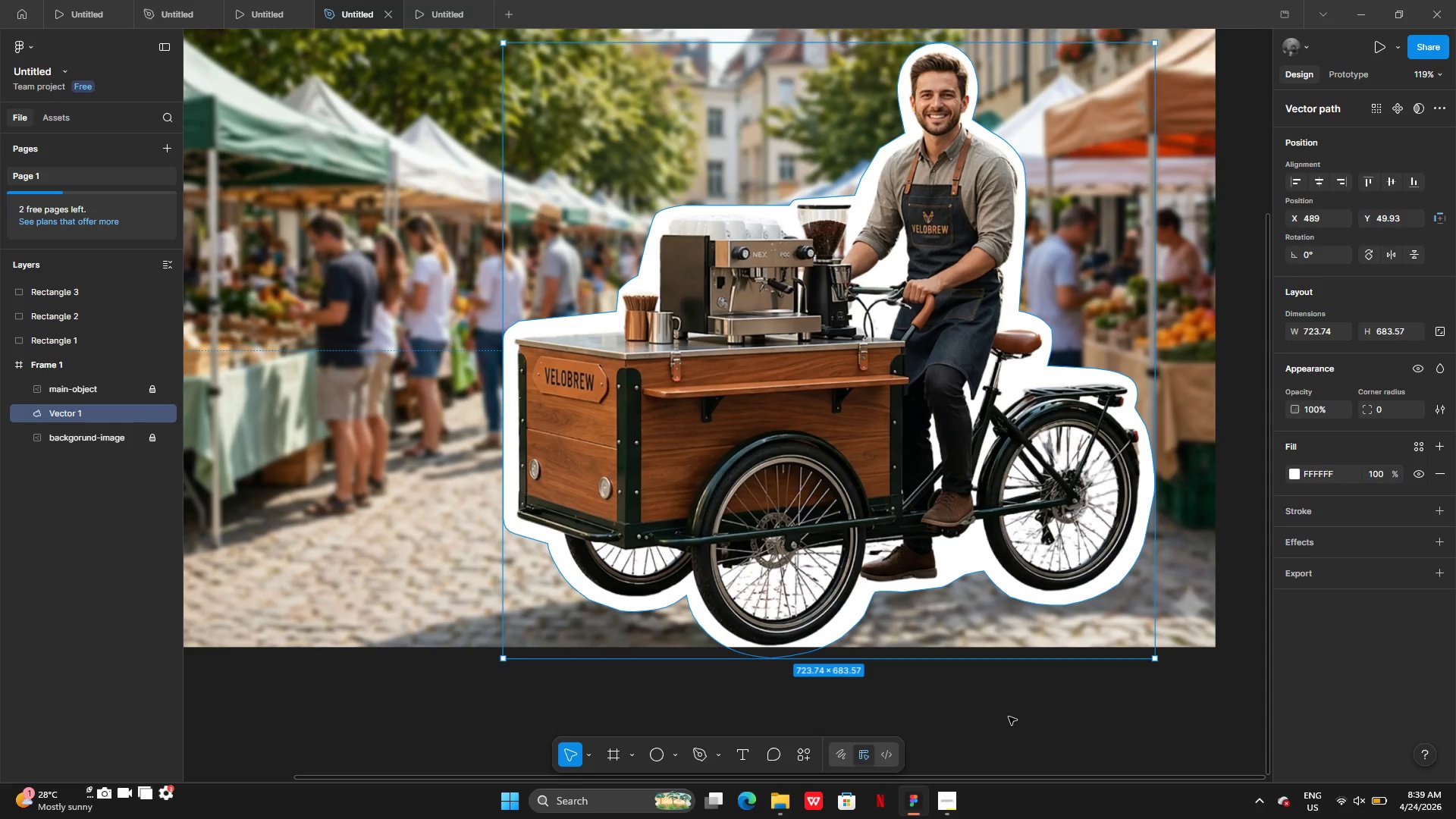 
triple_click([1009, 717])
 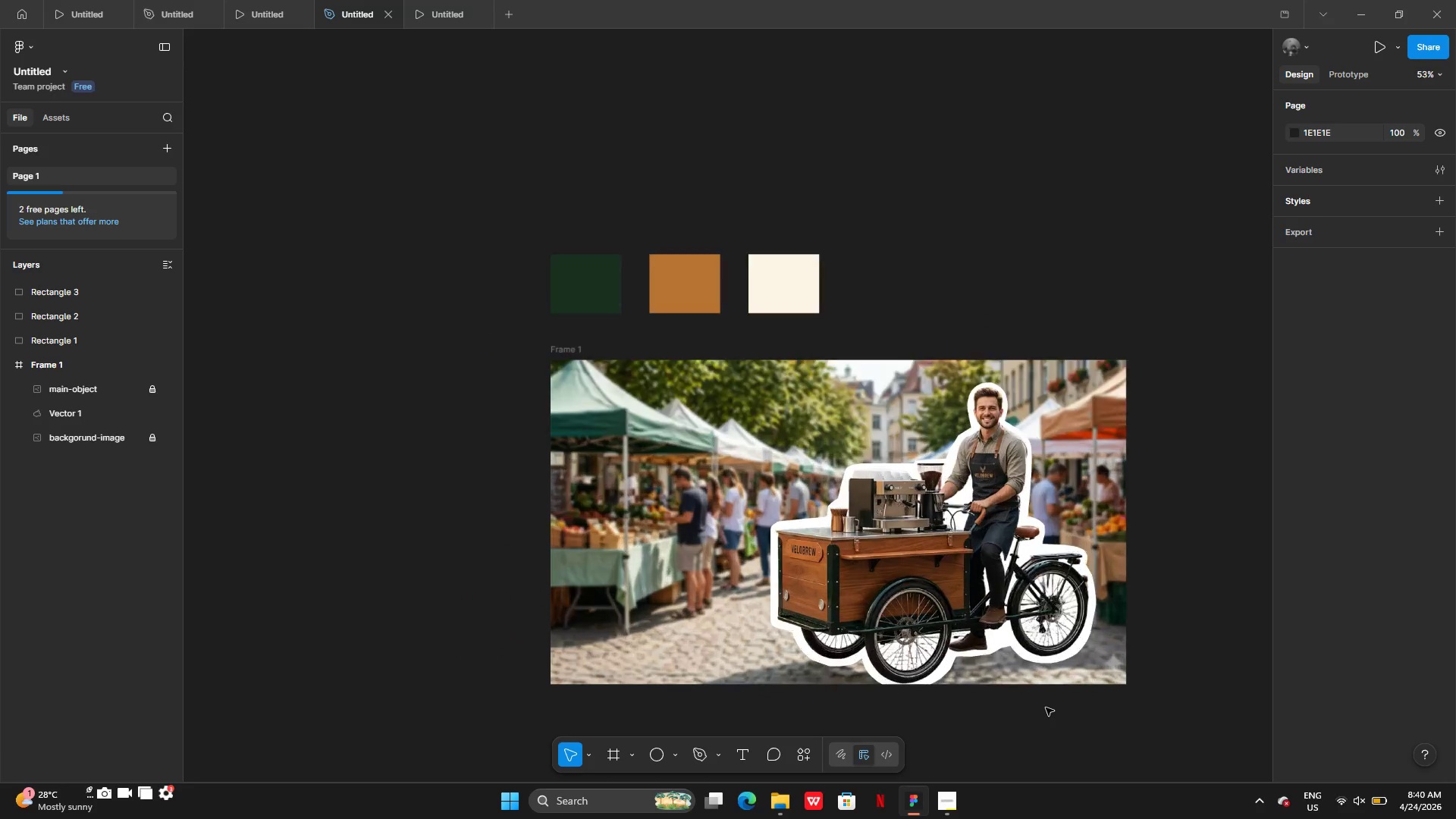 
wait(12.54)
 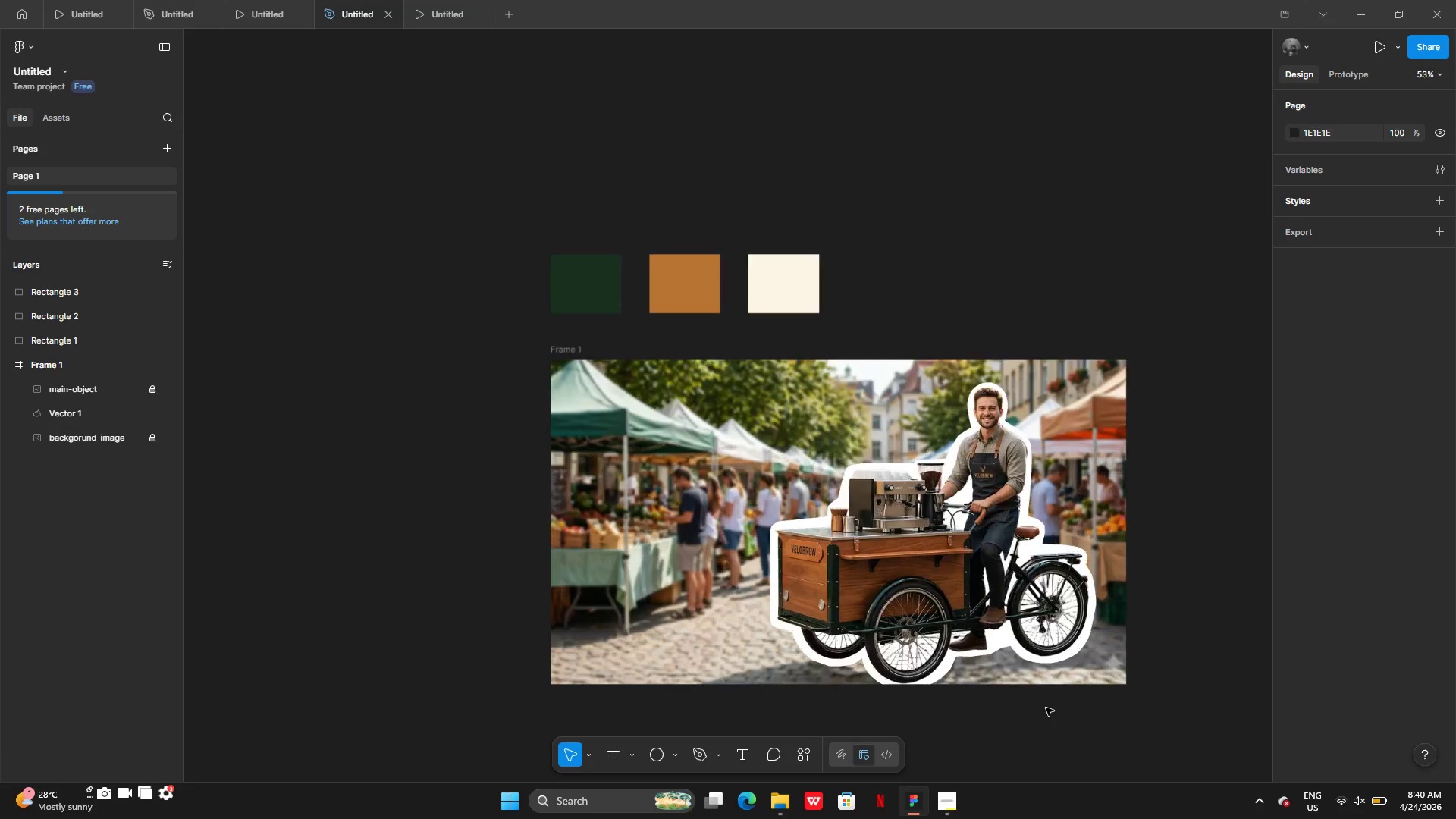 
mouse_move([663, 754])
 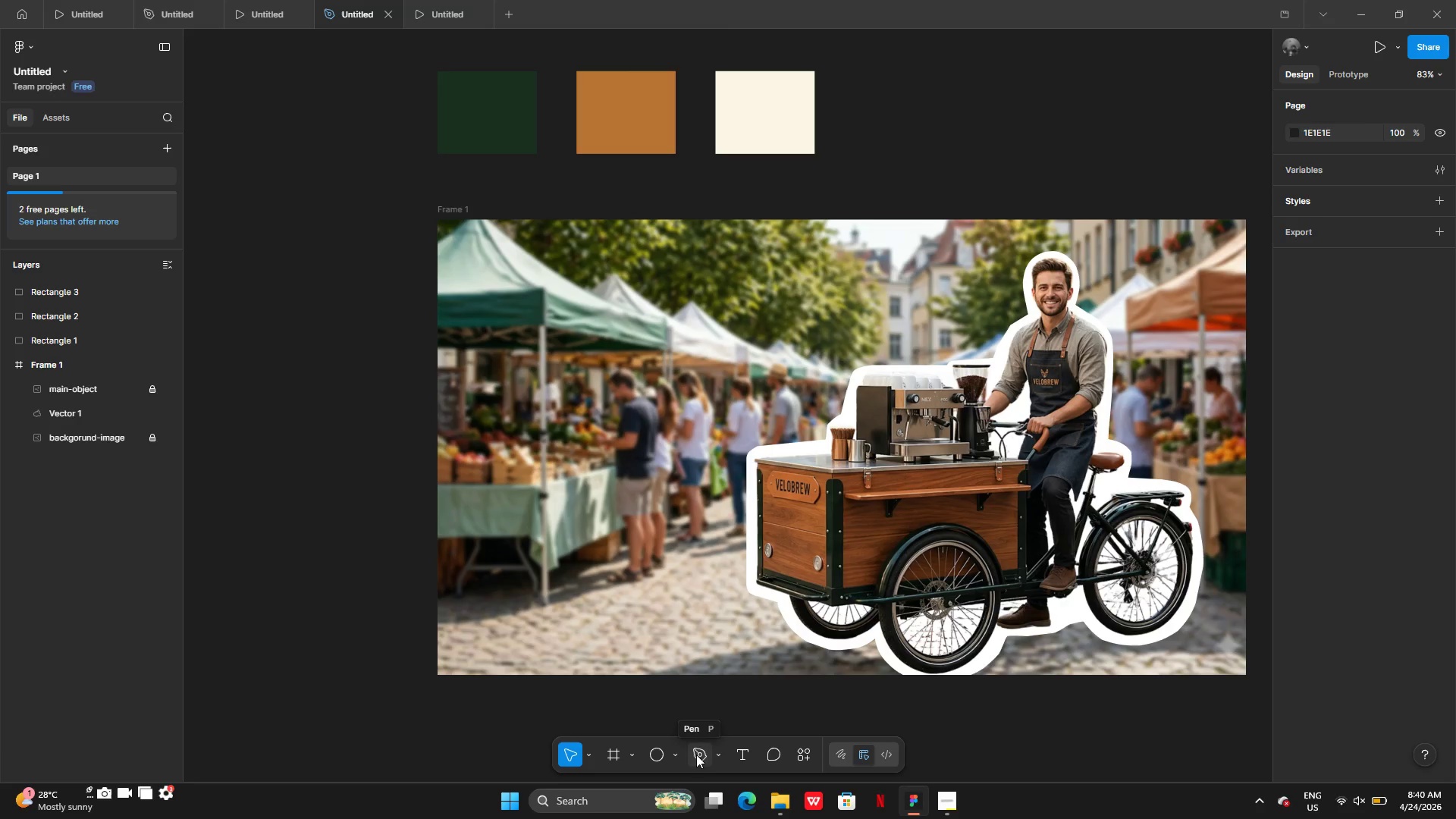 
left_click([680, 755])
 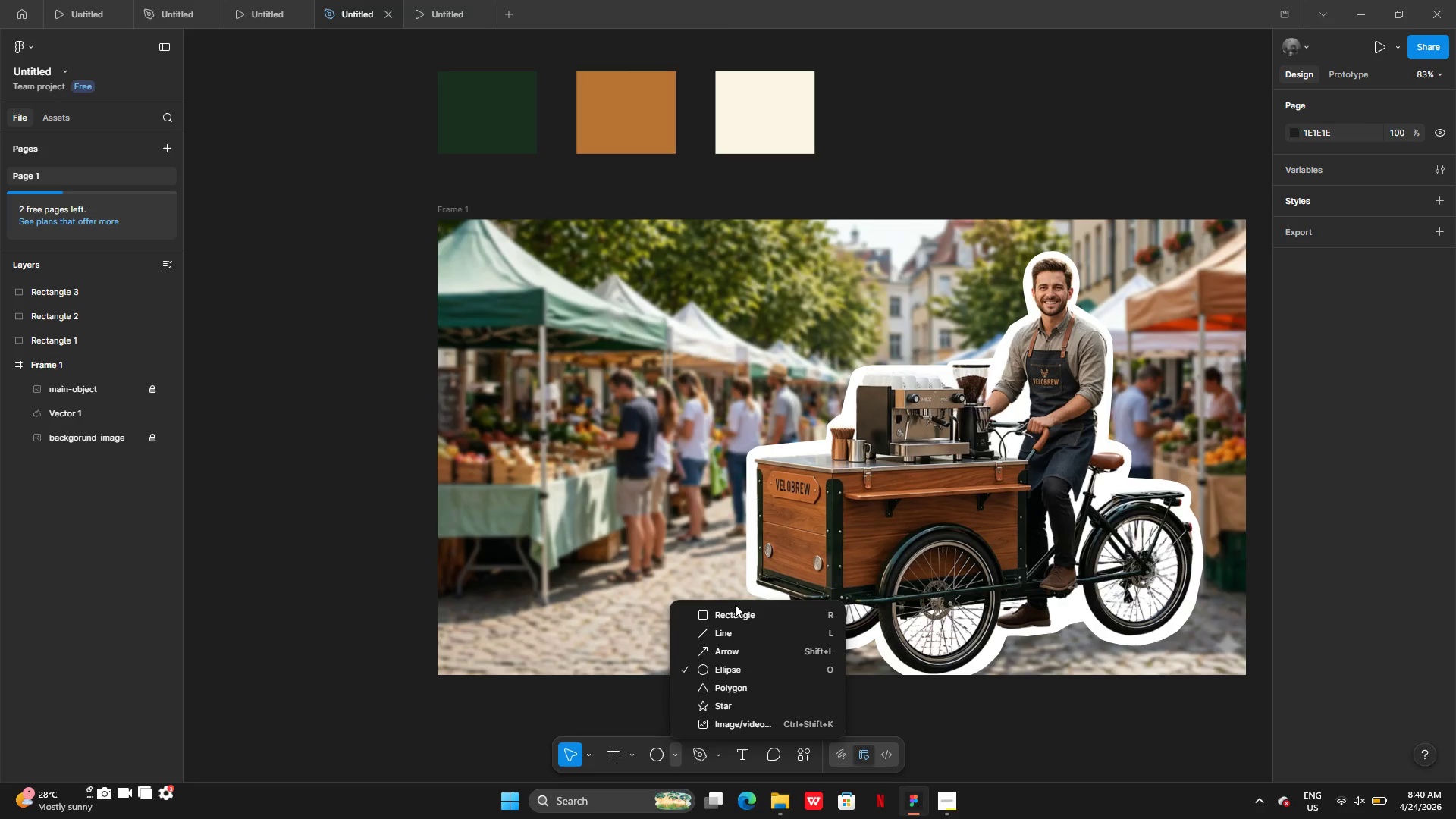 
left_click([733, 604])
 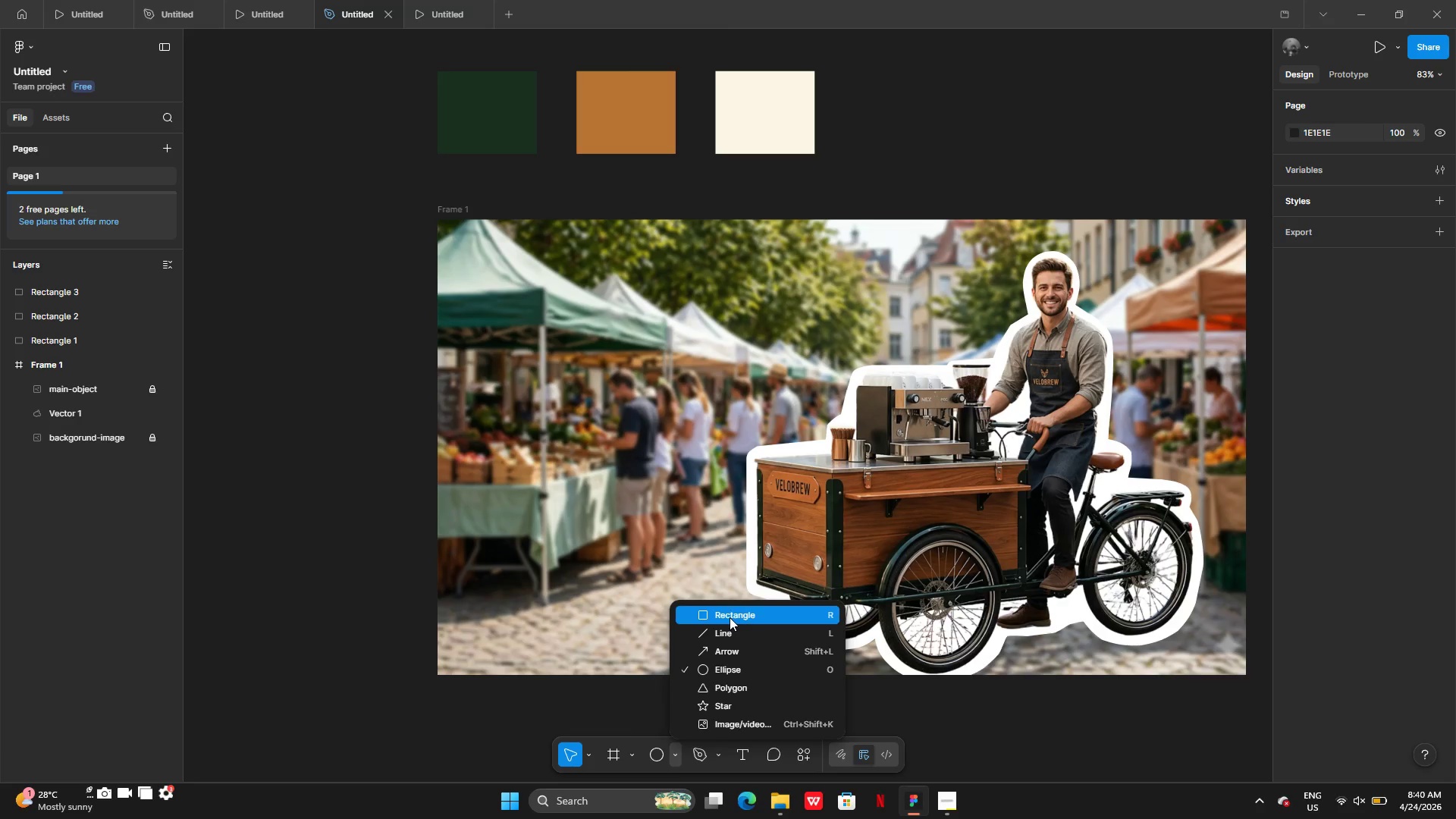 
left_click([730, 617])
 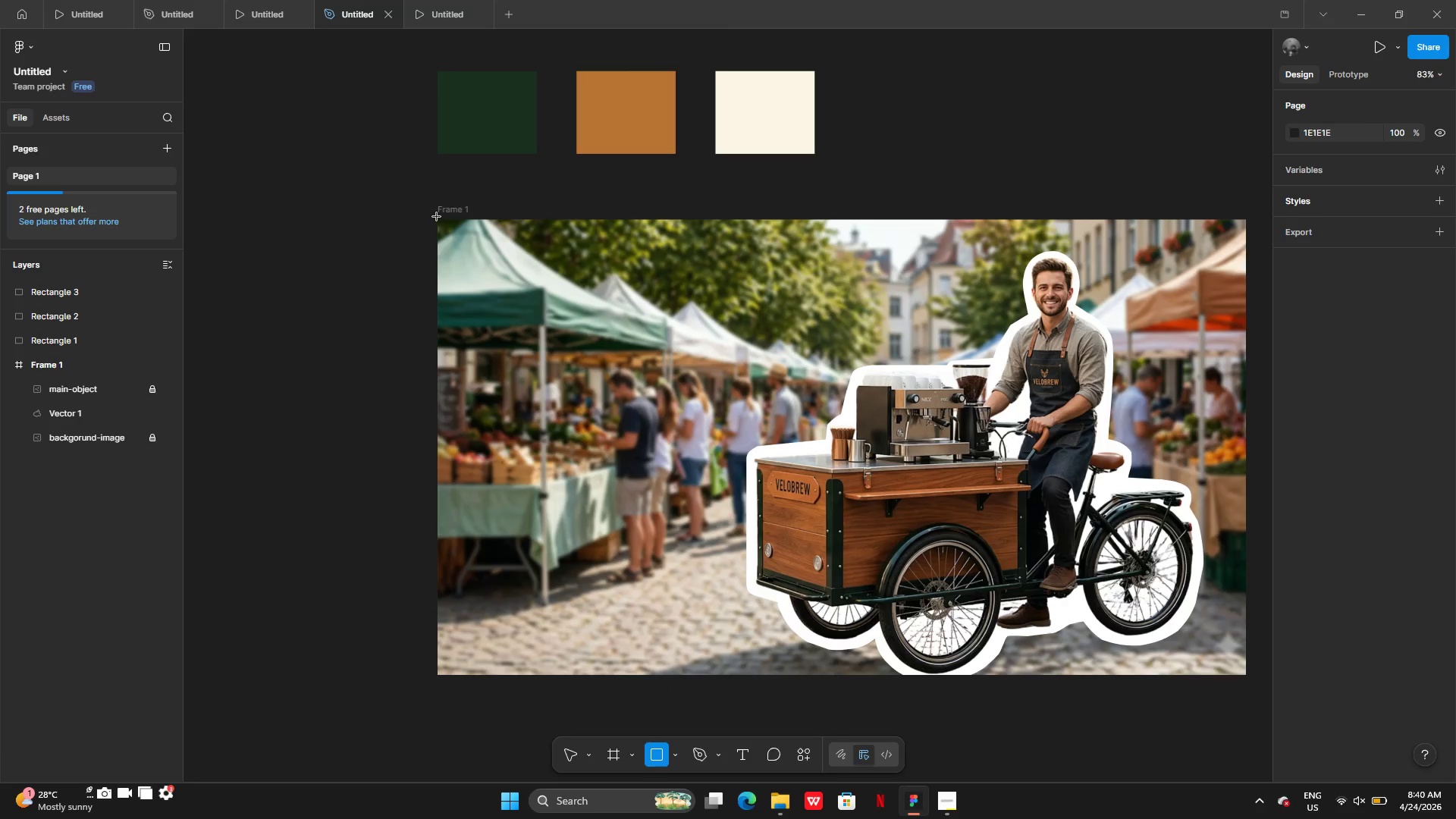 
left_click_drag(start_coordinate=[435, 217], to_coordinate=[992, 677])
 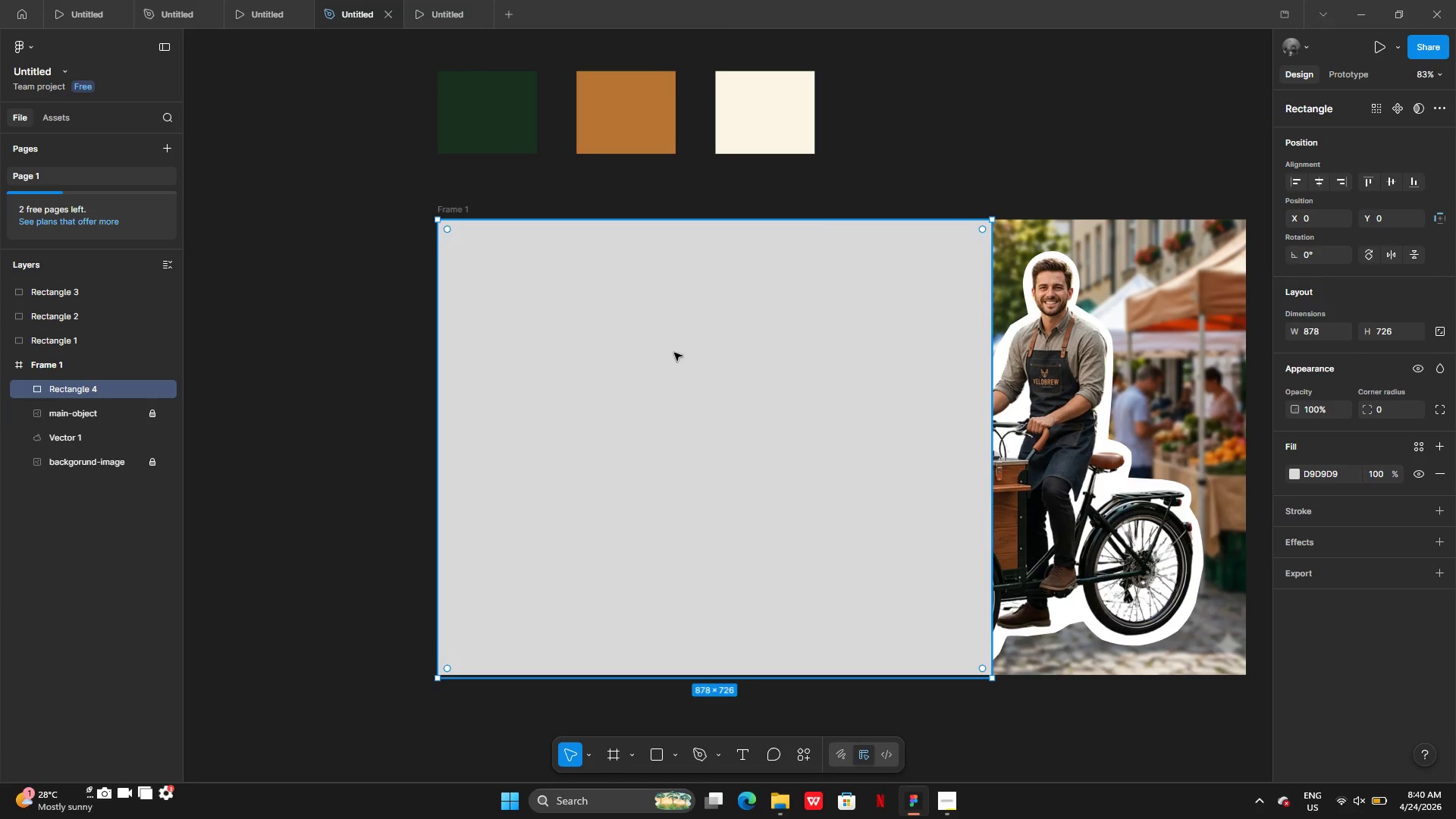 
left_click_drag(start_coordinate=[675, 347], to_coordinate=[667, 458])
 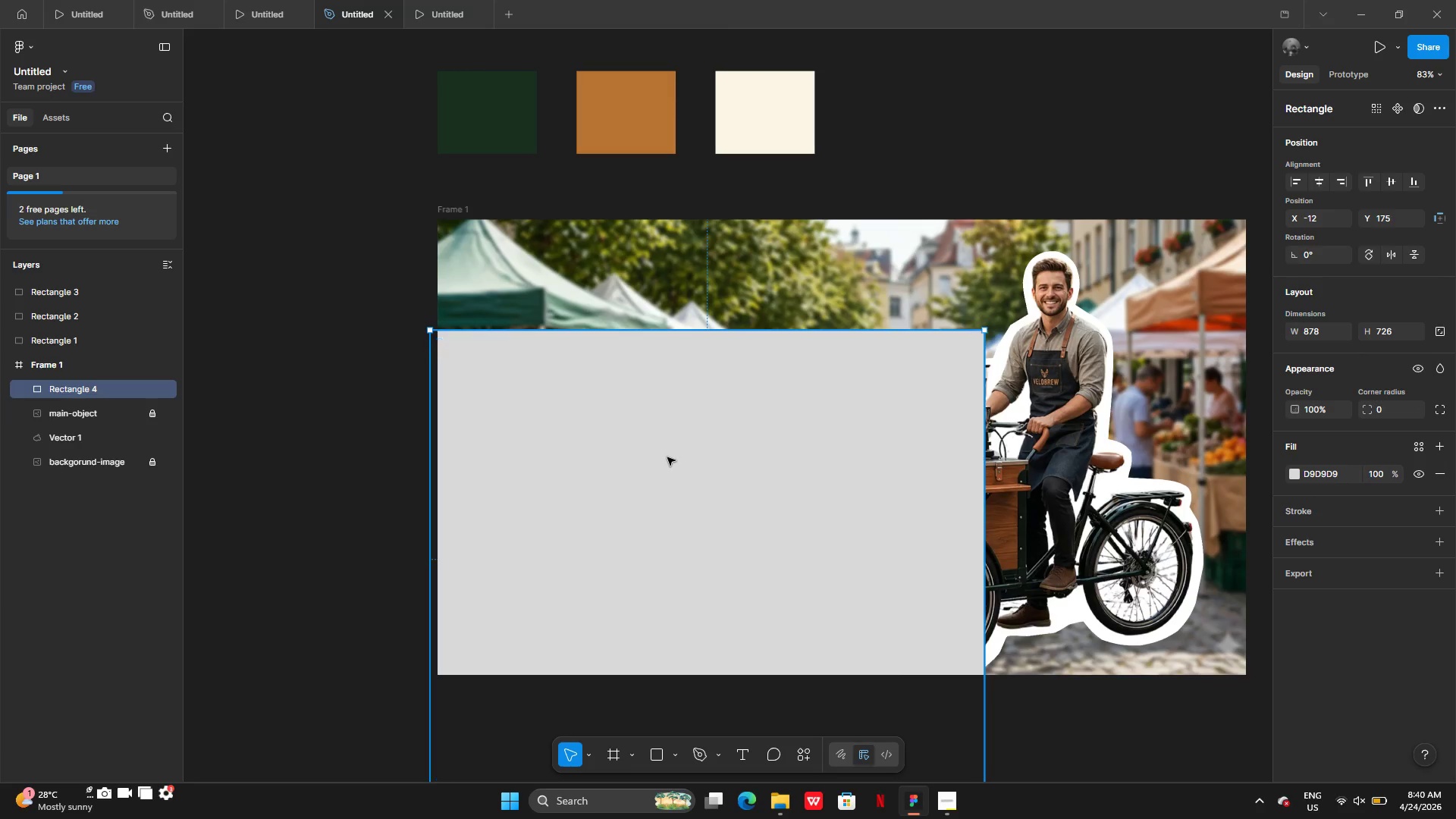 
left_click_drag(start_coordinate=[667, 458], to_coordinate=[661, 346])
 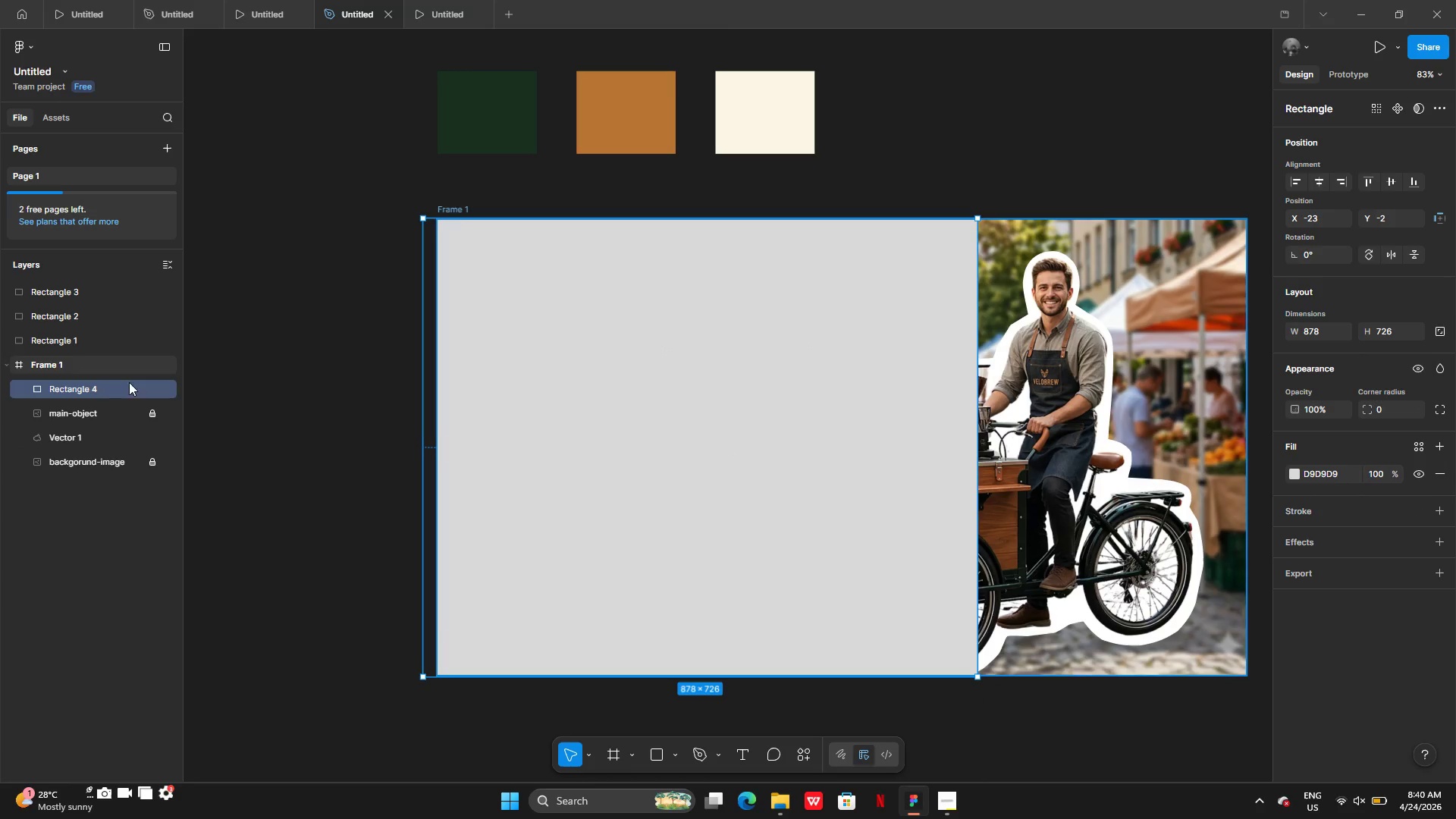 
left_click_drag(start_coordinate=[89, 387], to_coordinate=[103, 448])
 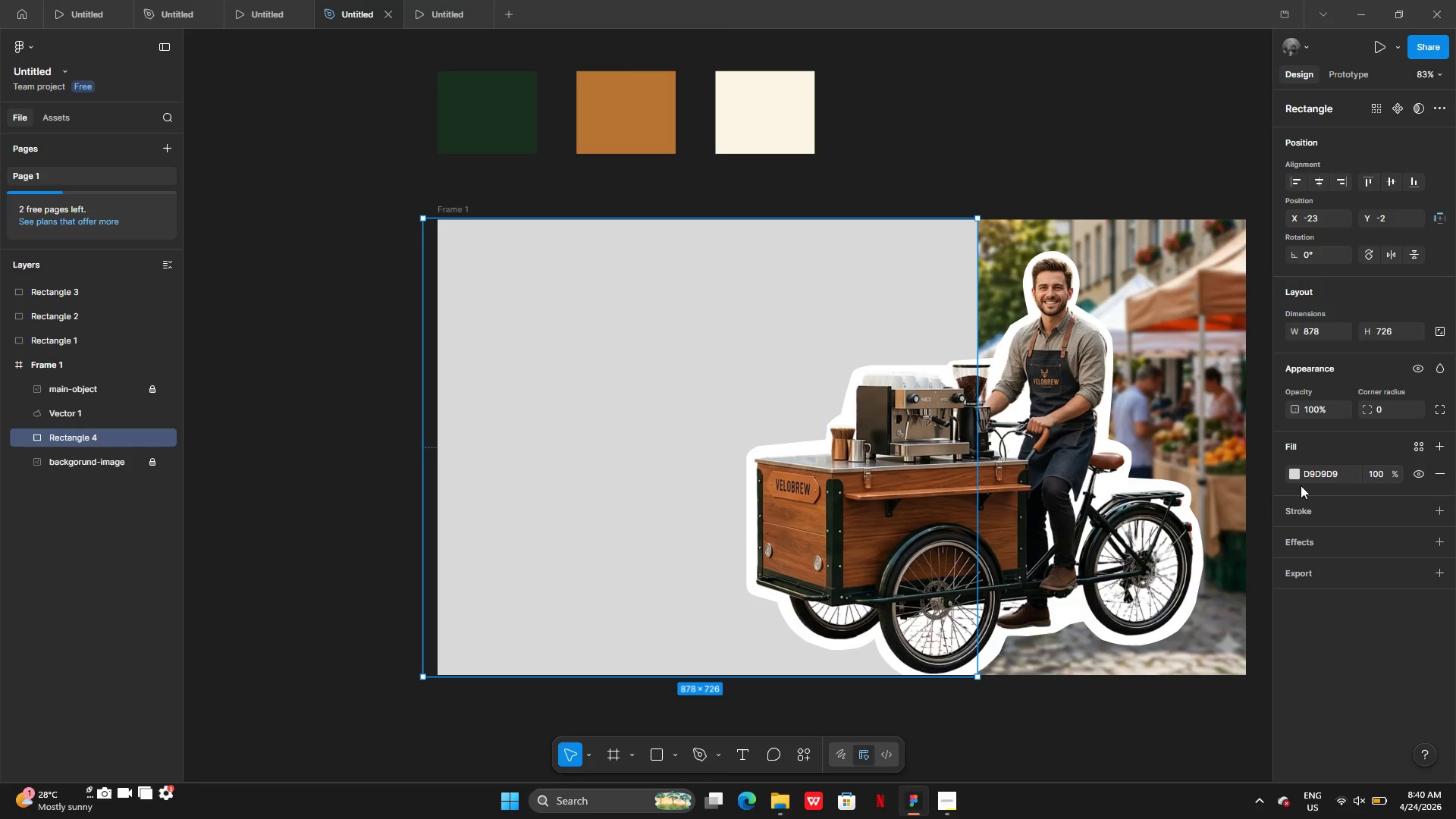 
left_click([1289, 472])
 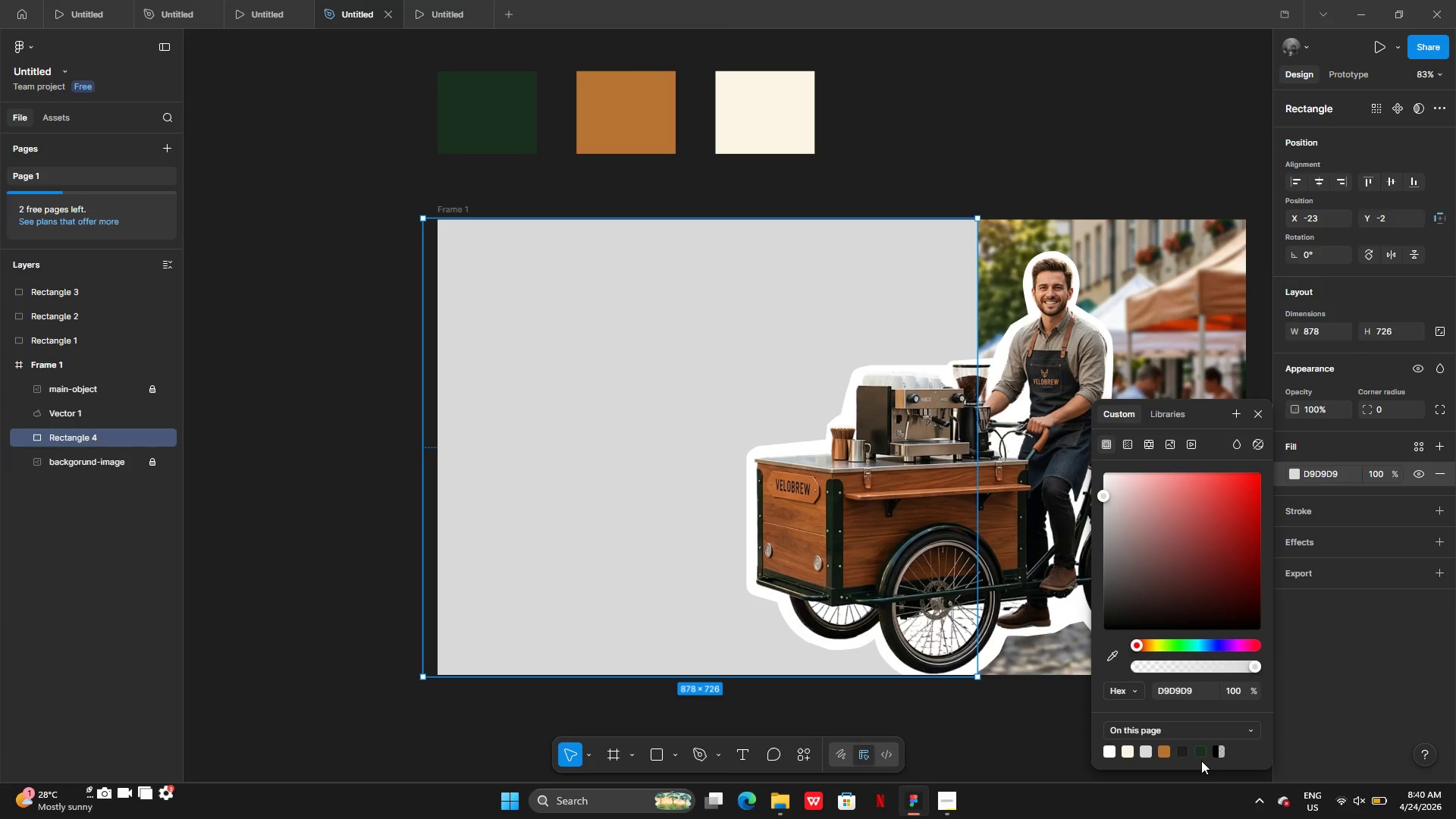 
left_click([1200, 752])
 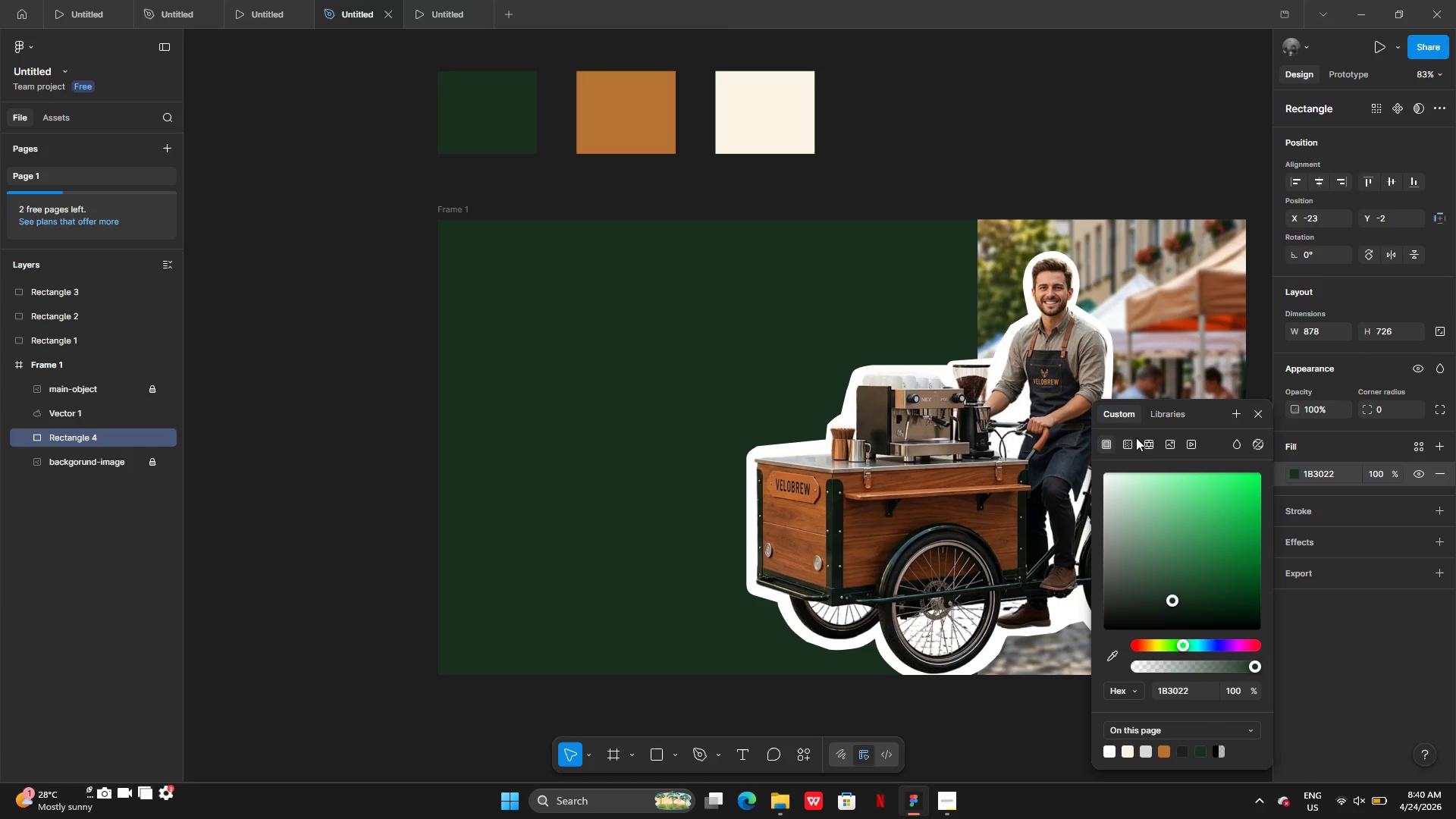 
left_click([1132, 447])
 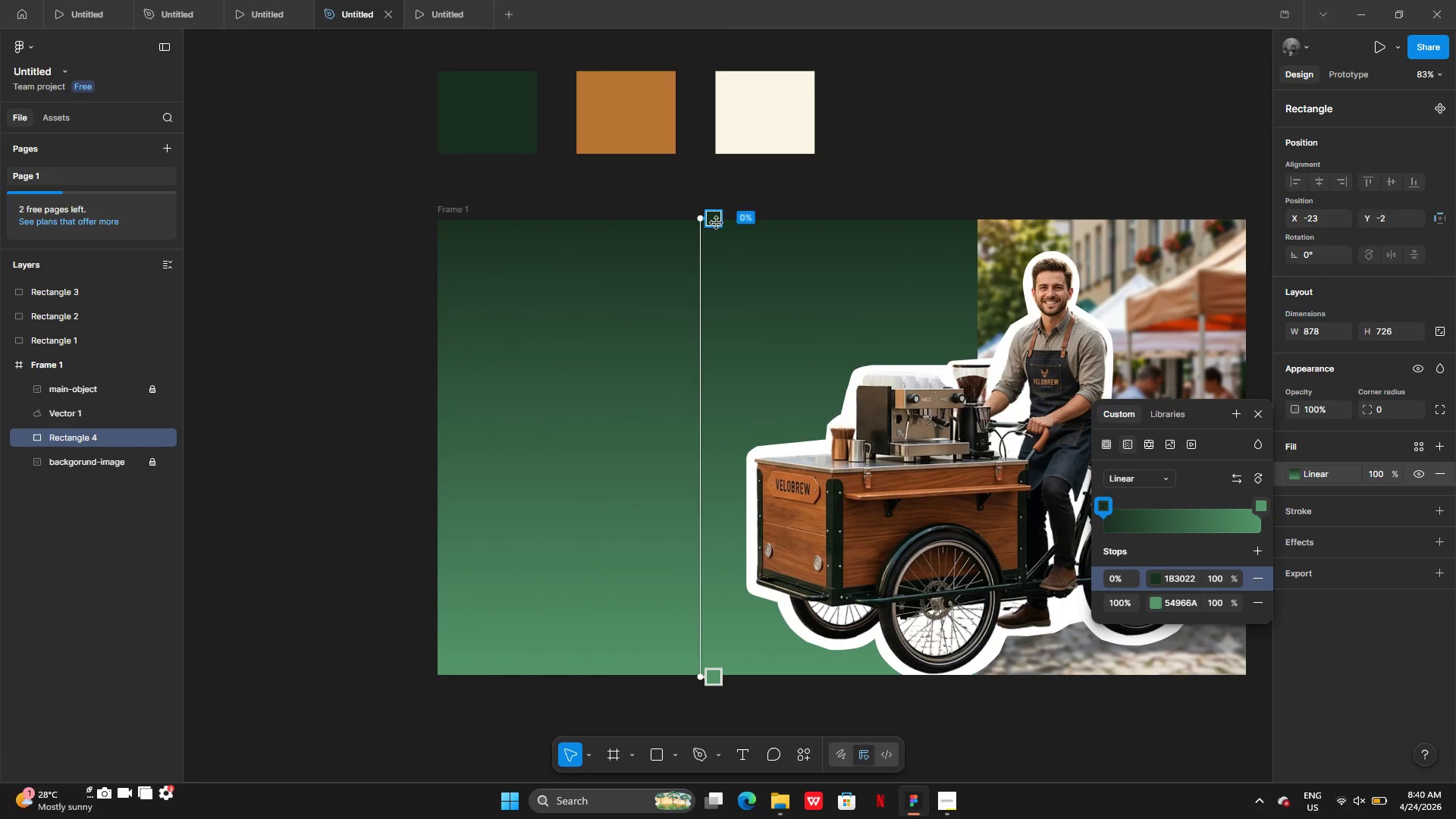 
left_click_drag(start_coordinate=[701, 217], to_coordinate=[478, 491])
 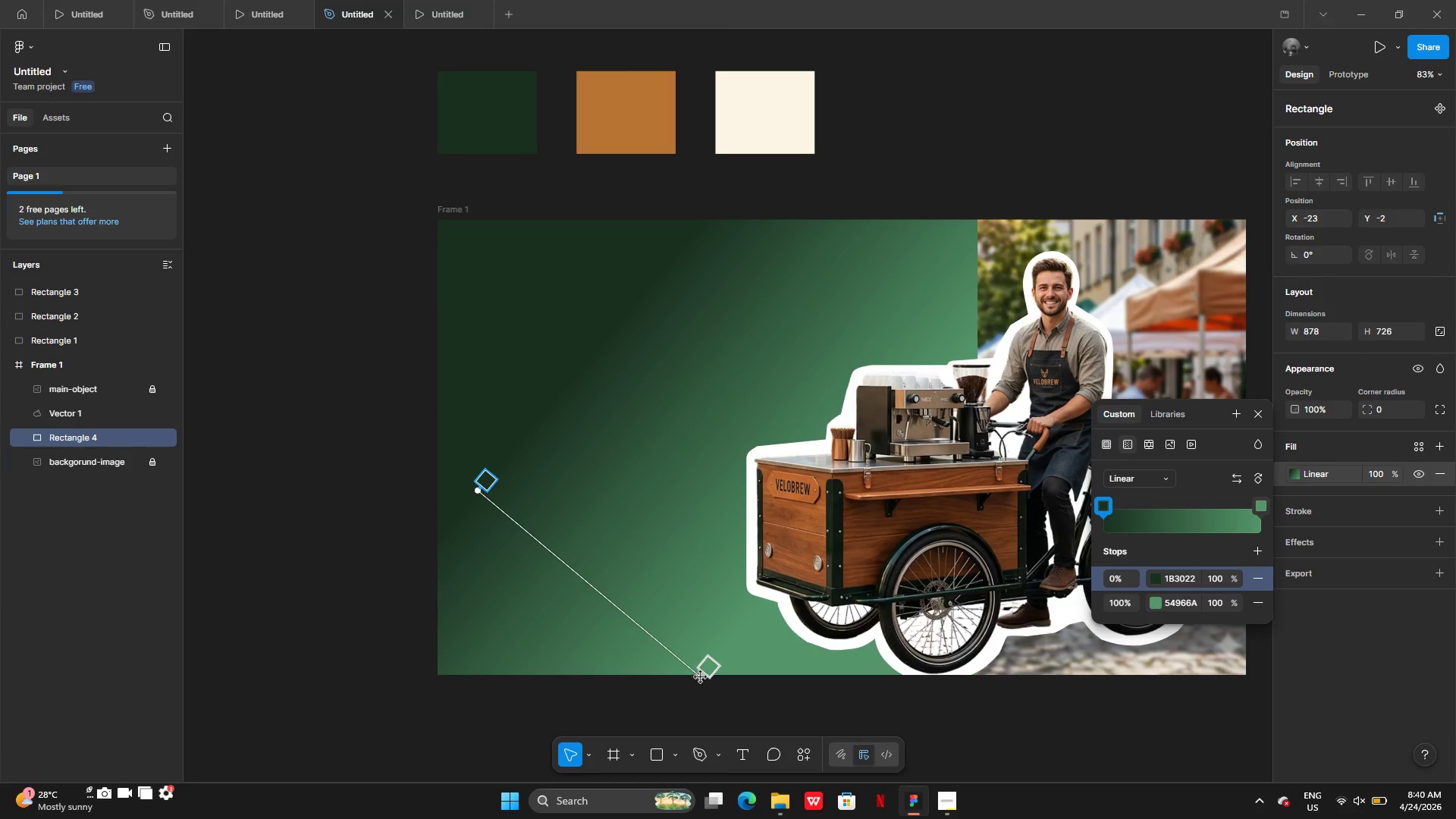 
left_click_drag(start_coordinate=[701, 678], to_coordinate=[912, 495])
 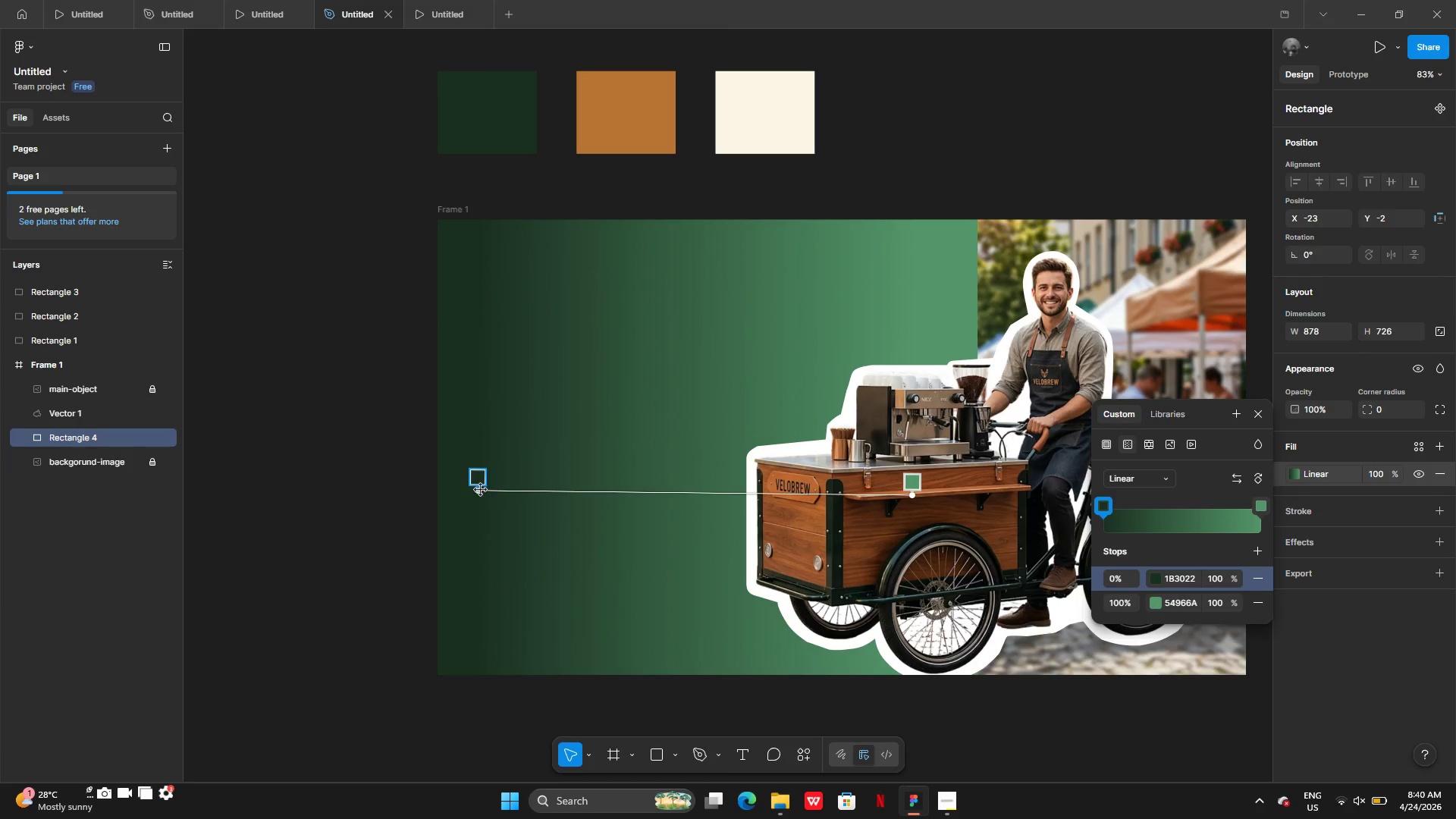 
left_click_drag(start_coordinate=[481, 490], to_coordinate=[724, 480])
 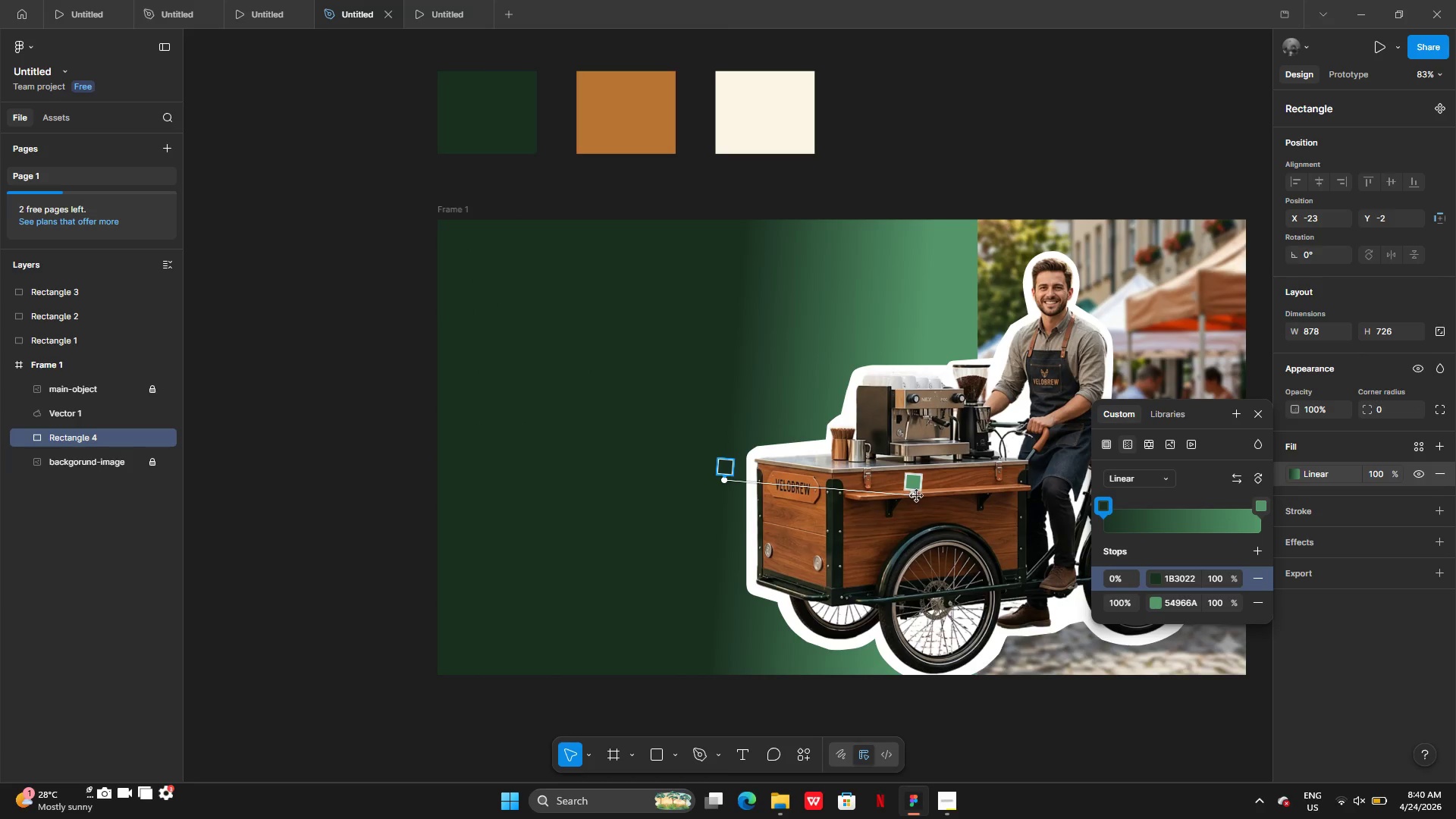 
left_click_drag(start_coordinate=[916, 494], to_coordinate=[924, 482])
 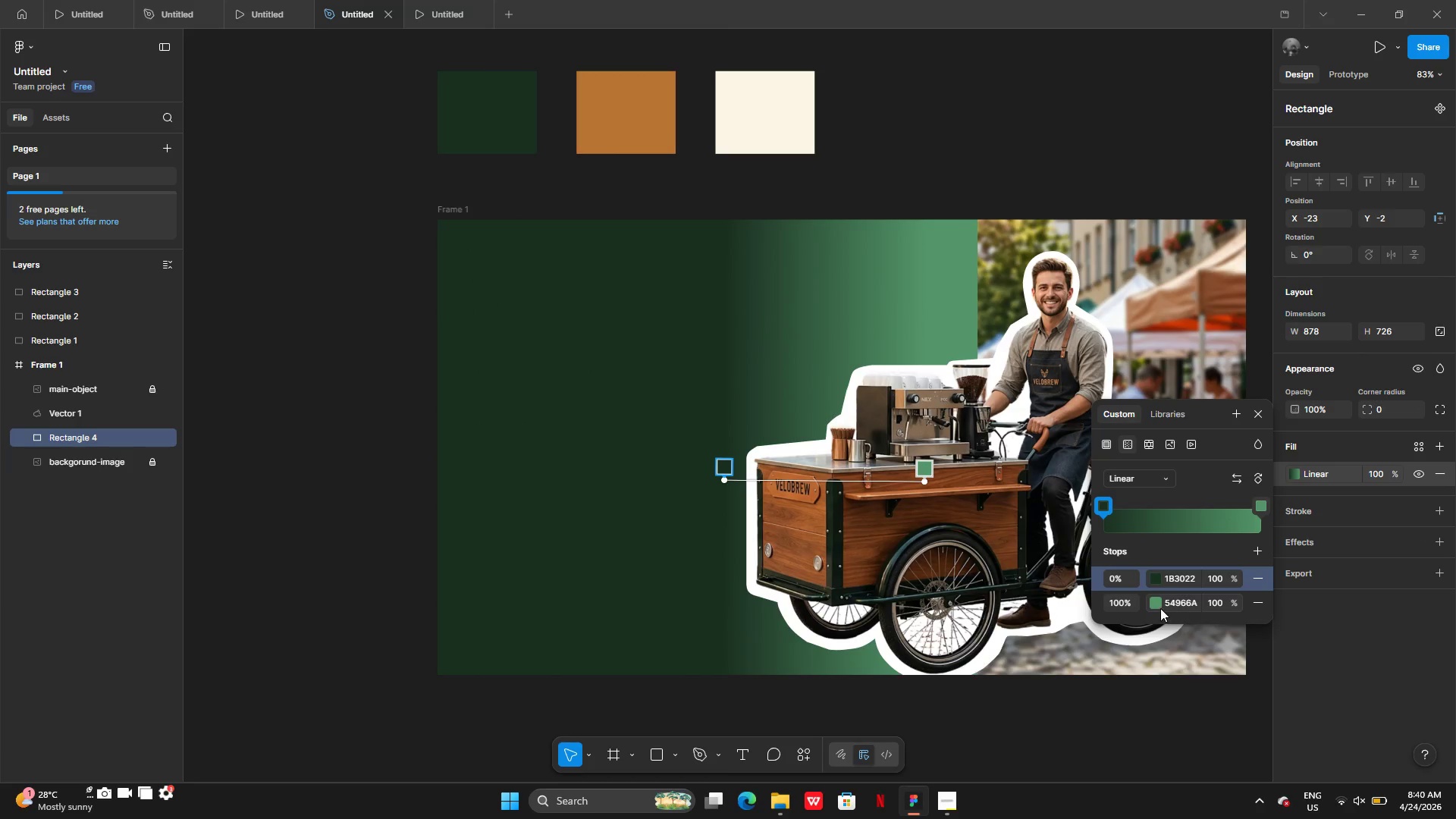 
left_click([1157, 608])
 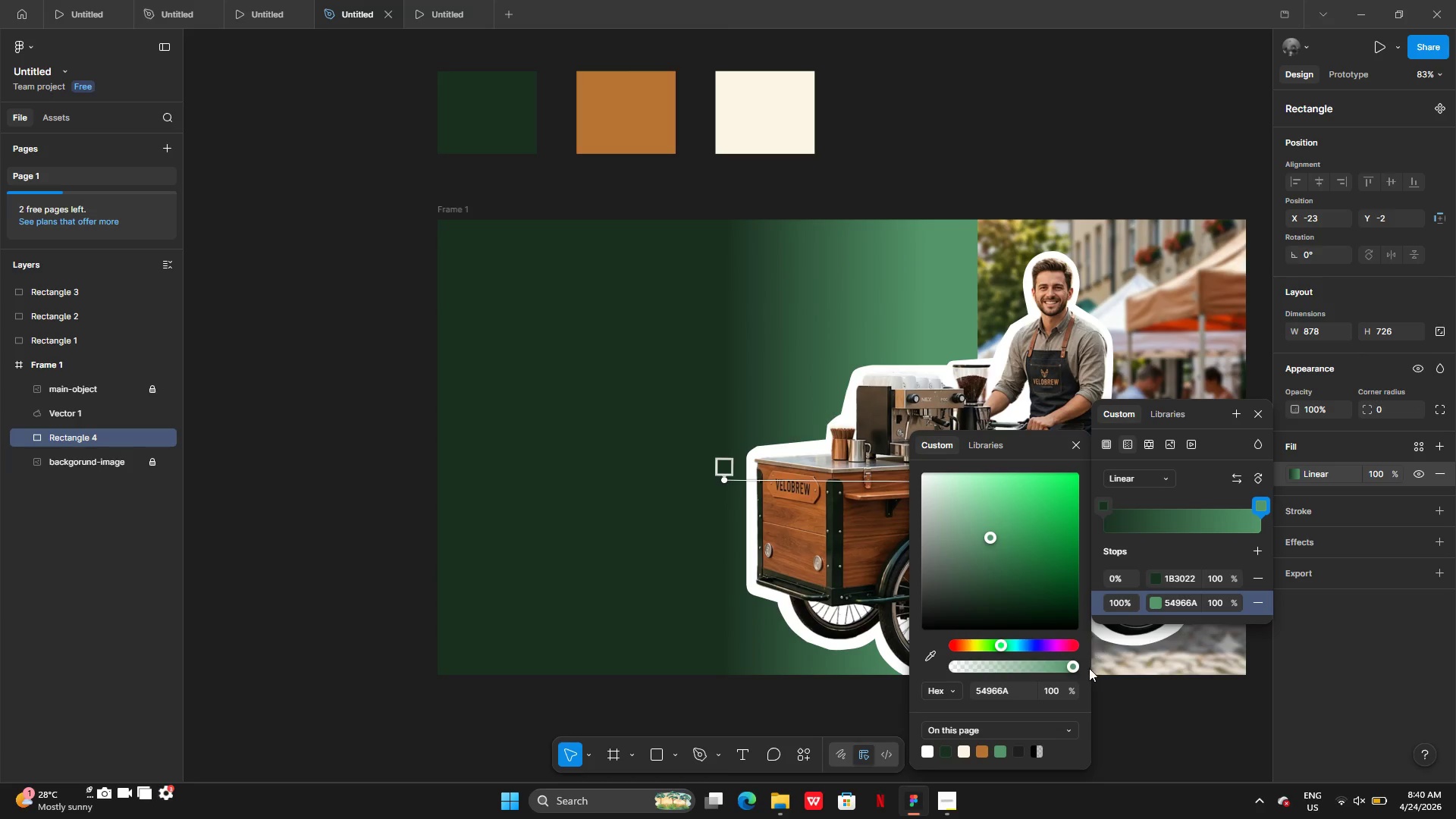 
left_click_drag(start_coordinate=[1072, 670], to_coordinate=[977, 678])
 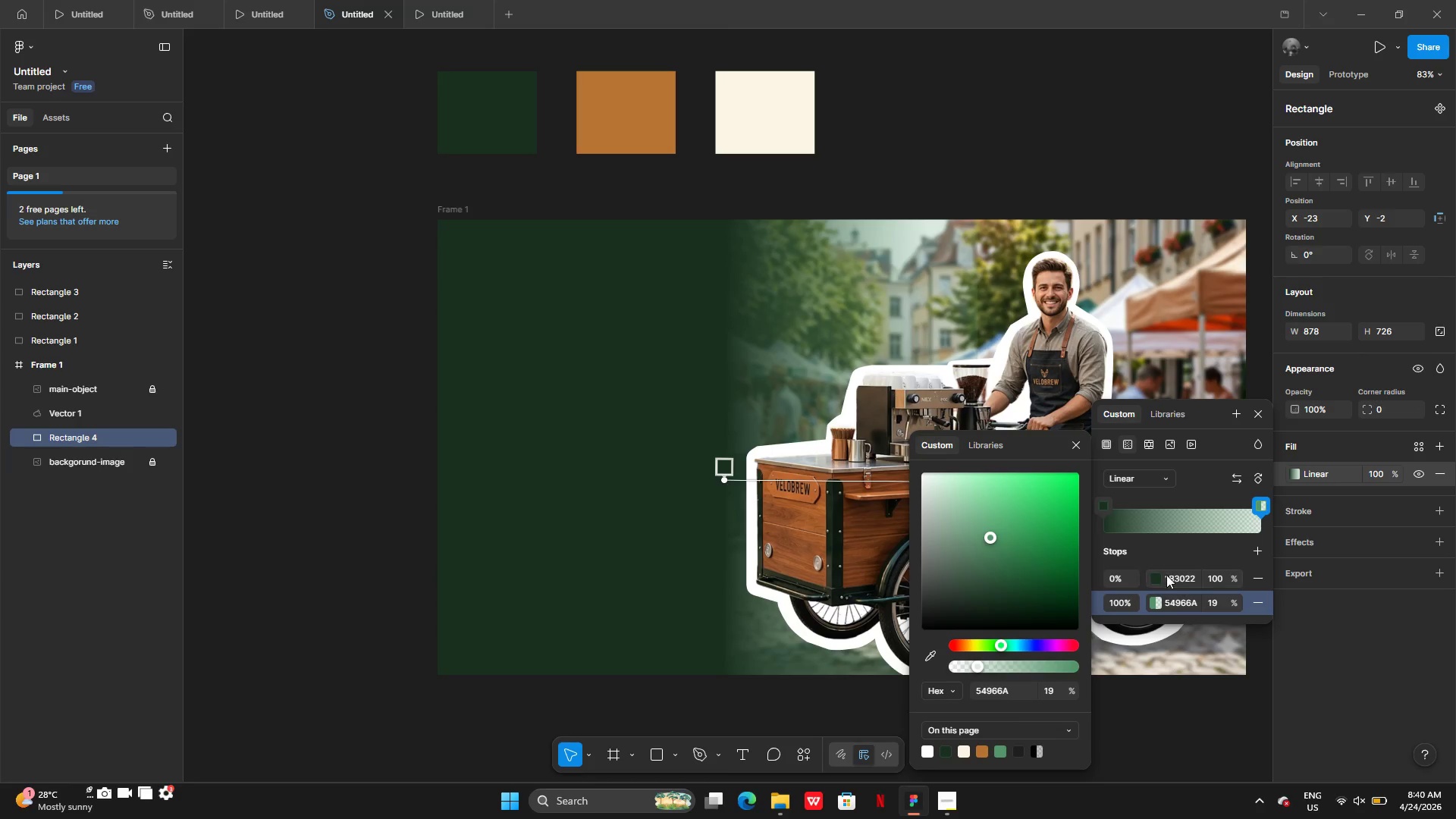 
left_click([1157, 579])
 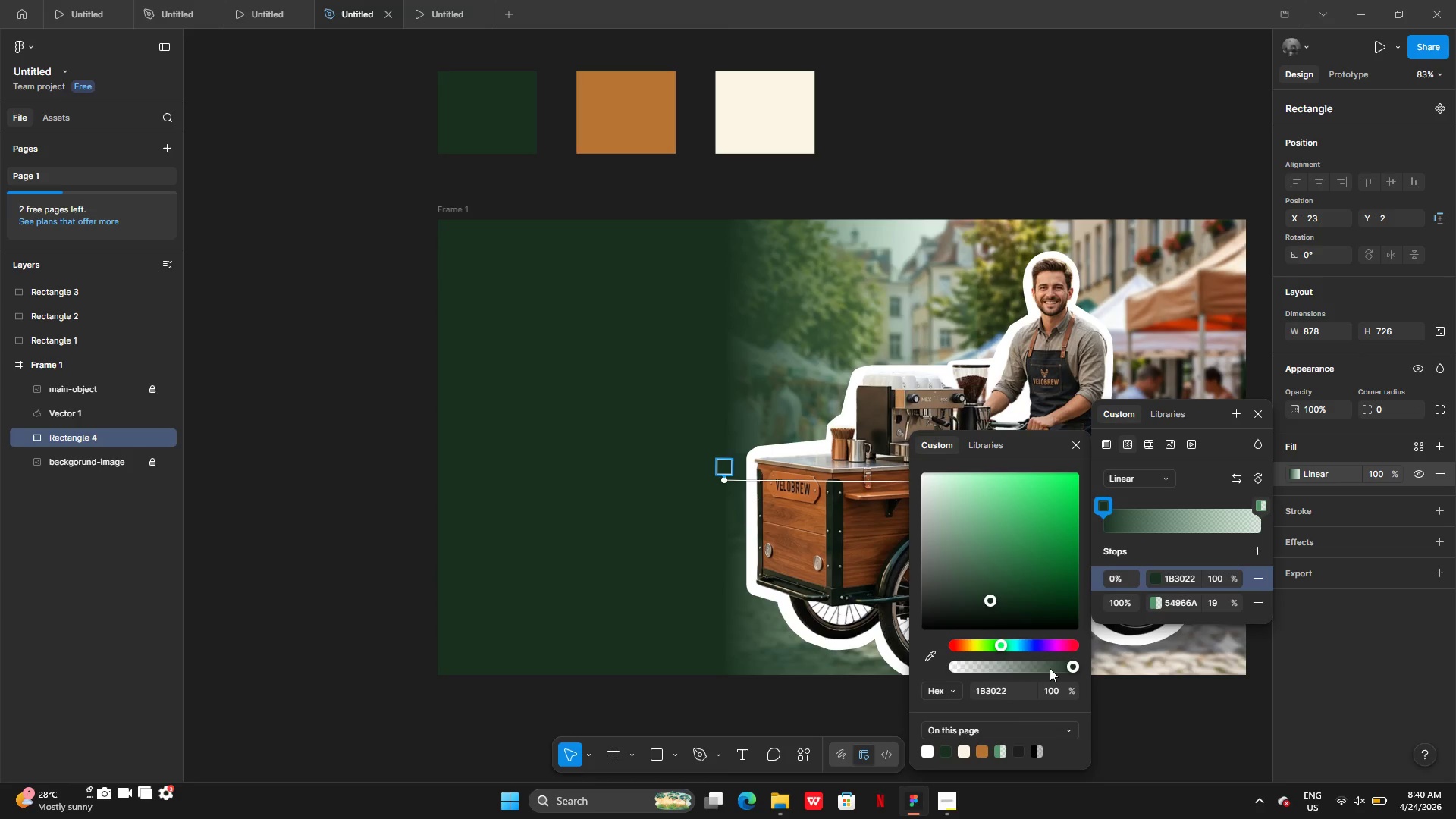 
left_click_drag(start_coordinate=[1055, 667], to_coordinate=[1059, 666])
 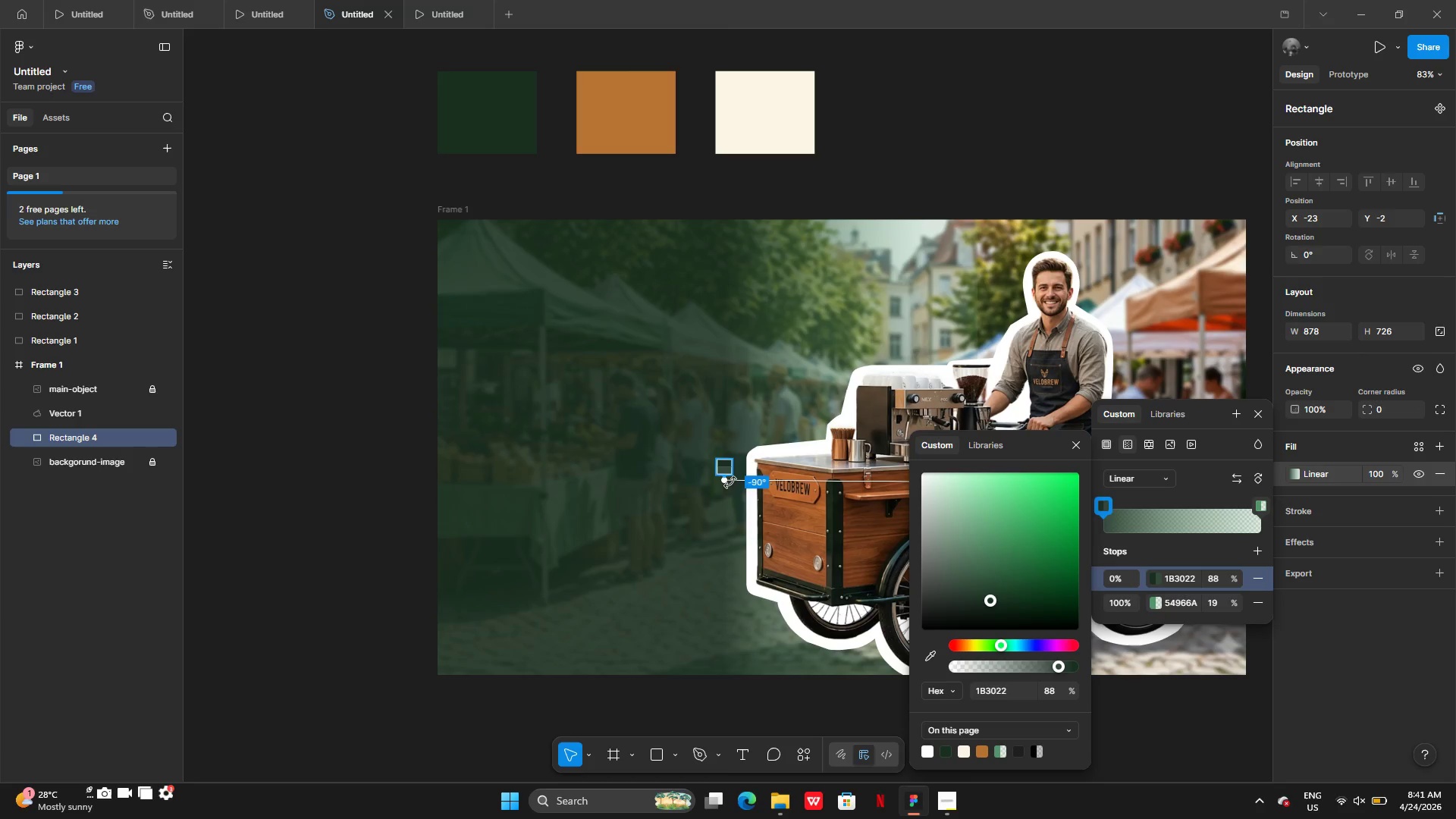 
left_click_drag(start_coordinate=[722, 481], to_coordinate=[708, 474])
 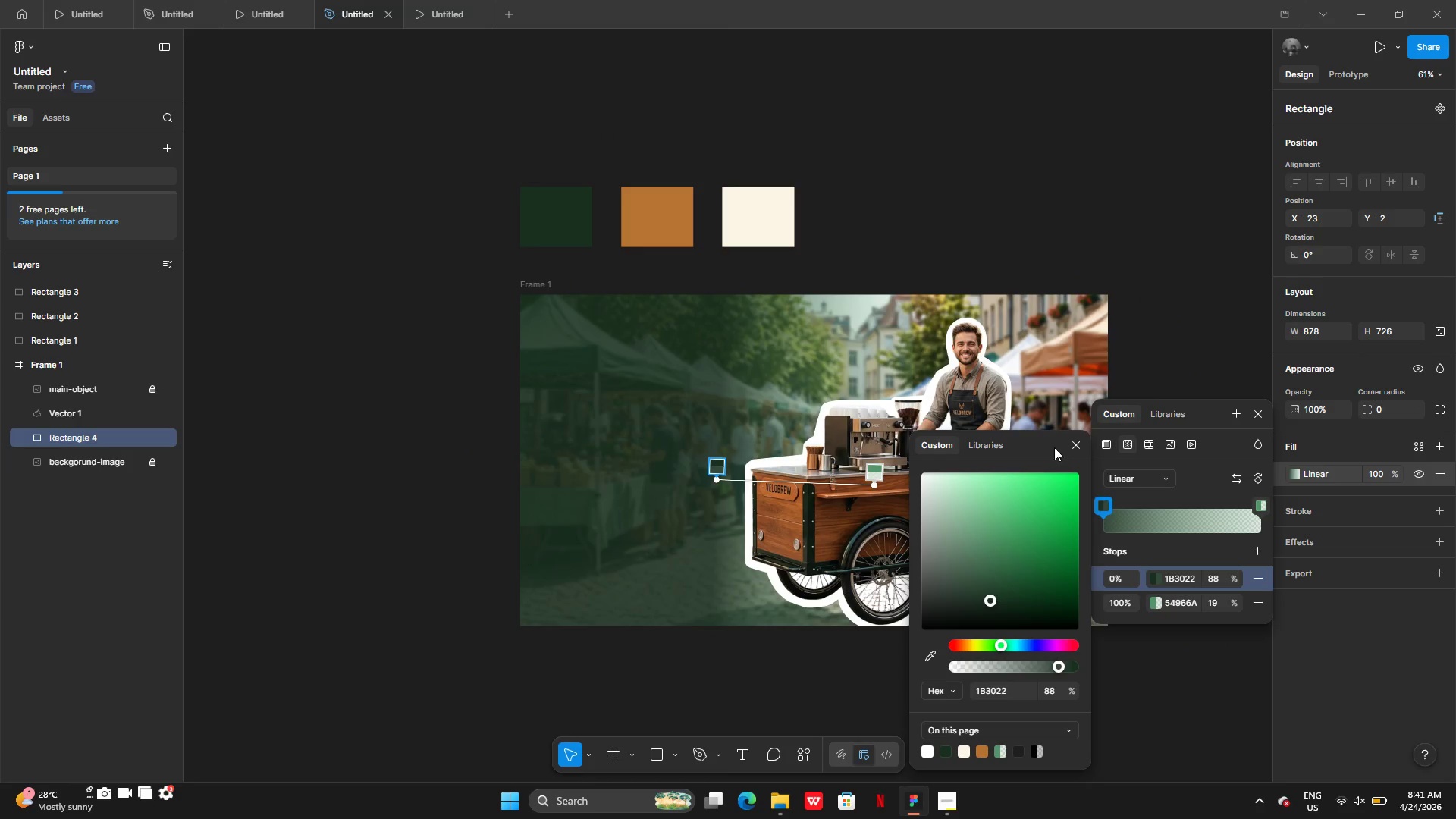 
left_click([1075, 443])
 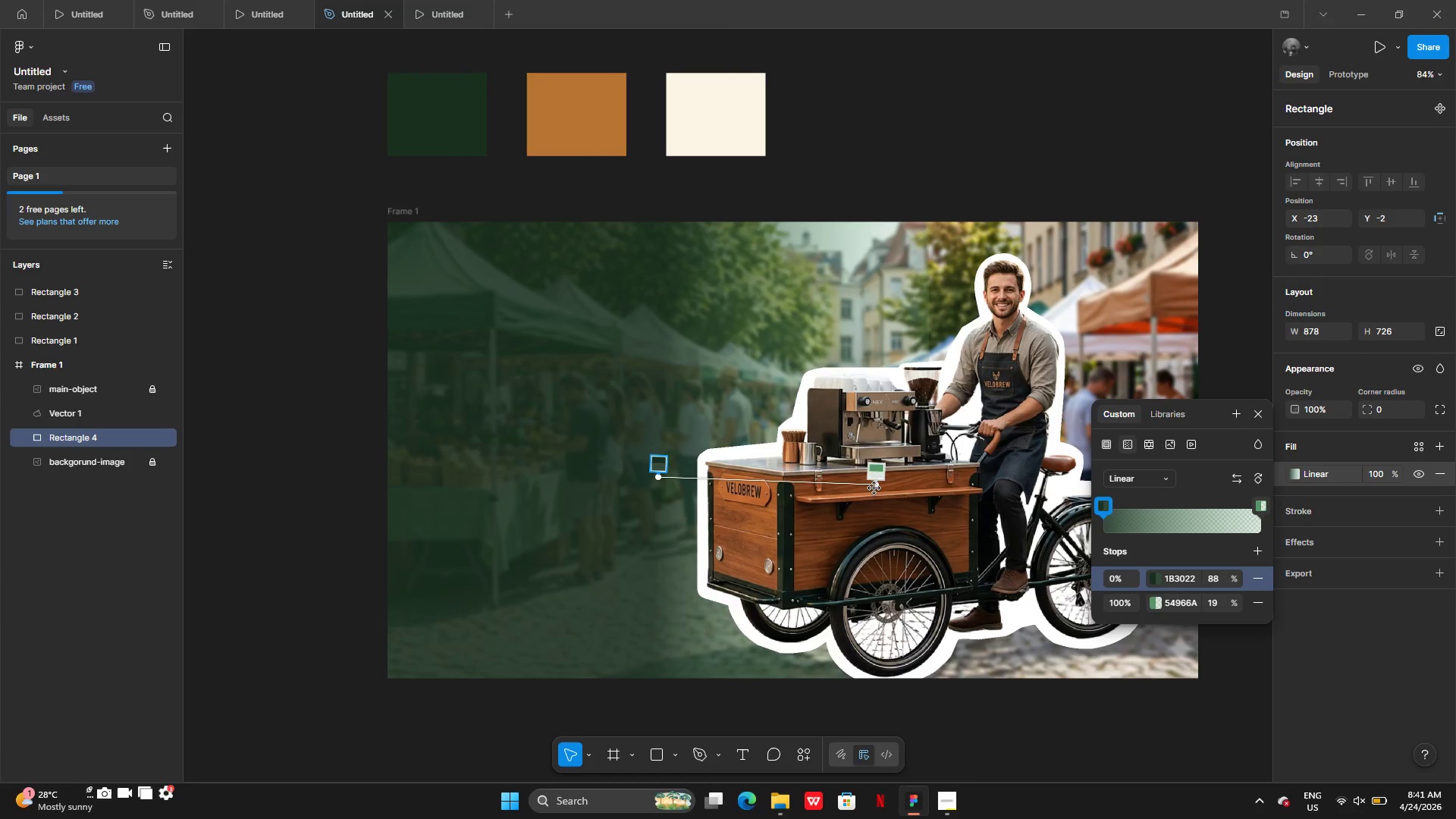 
left_click_drag(start_coordinate=[877, 484], to_coordinate=[1072, 488])
 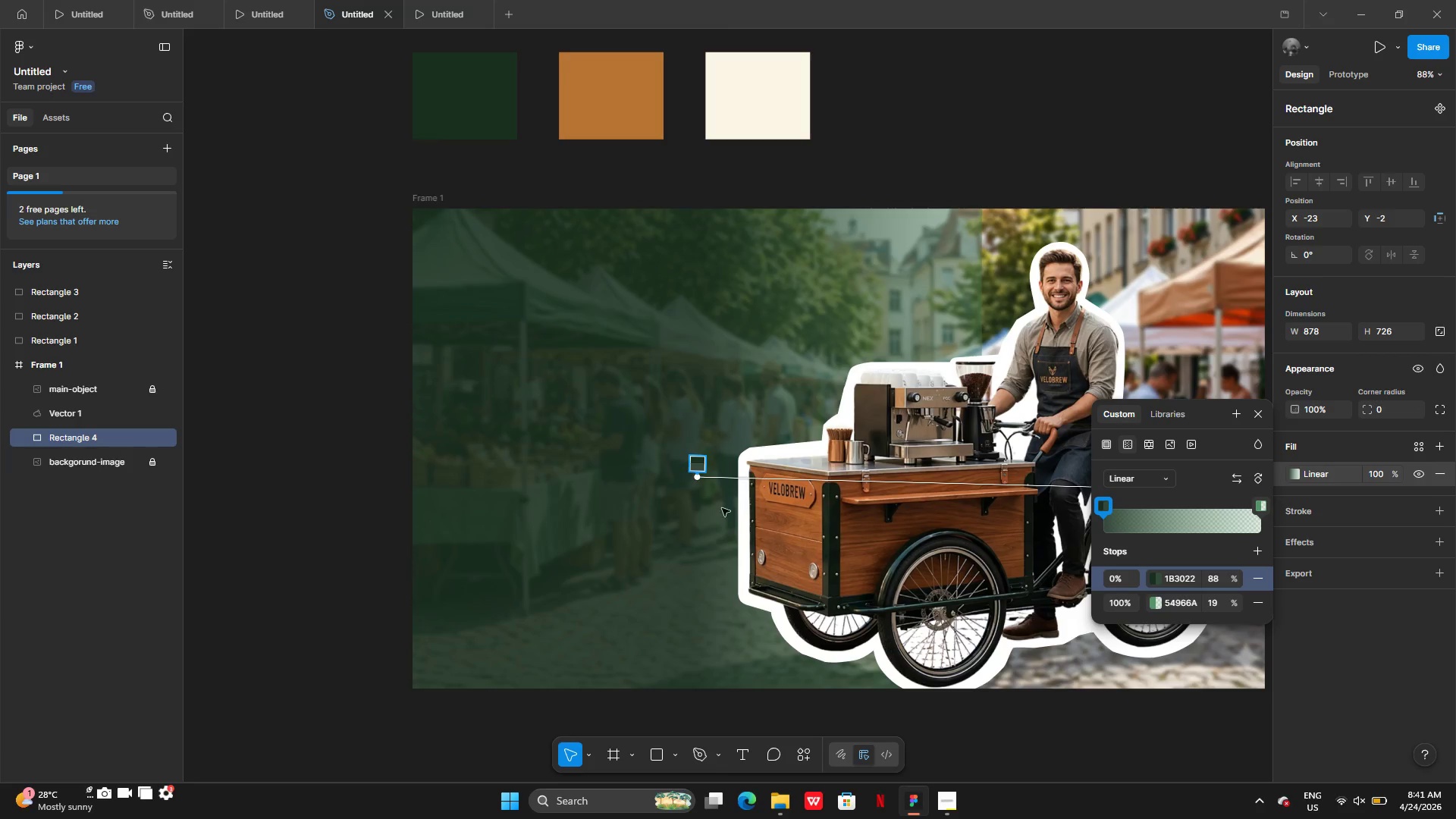 
wait(5.98)
 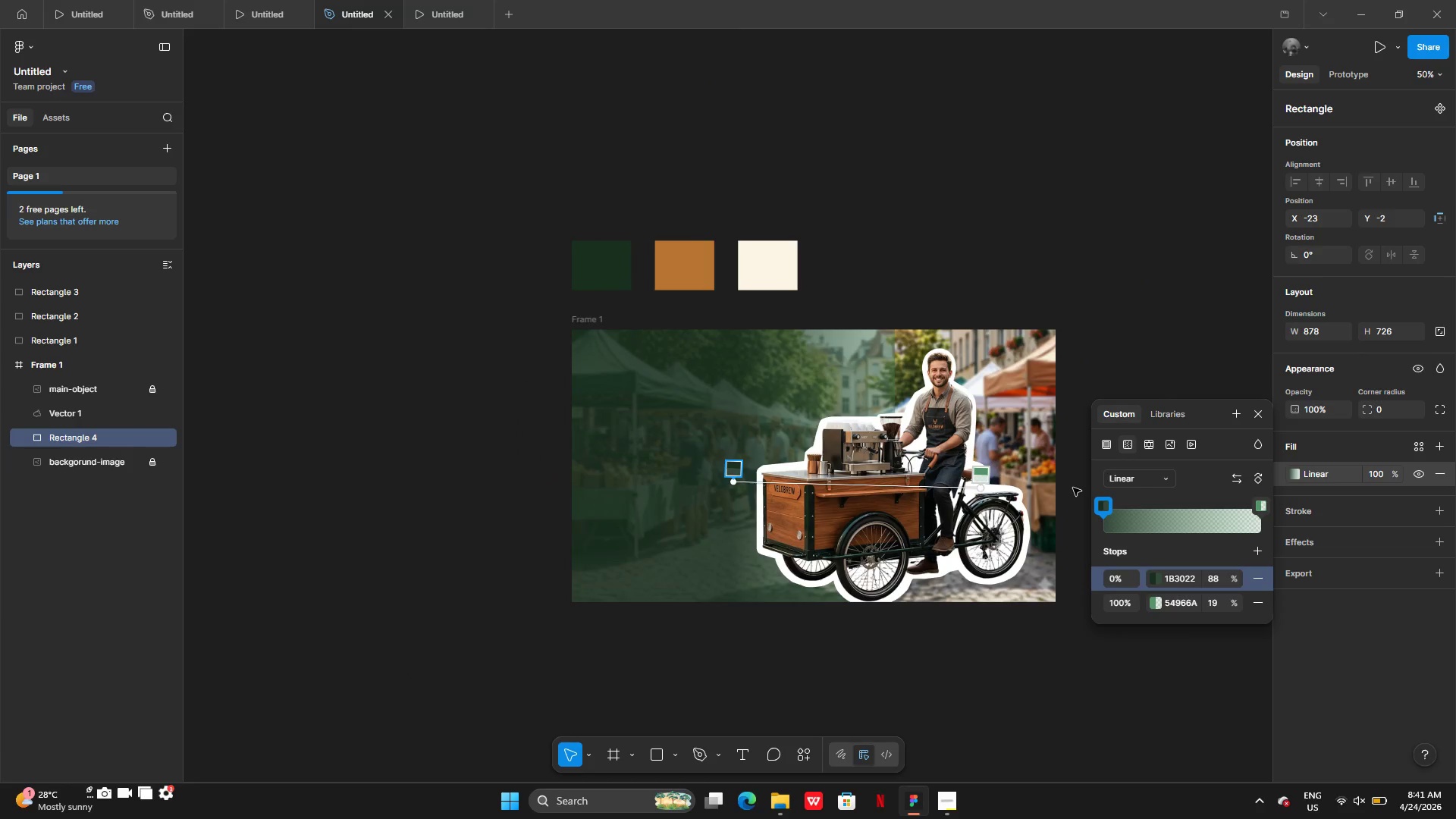 
left_click_drag(start_coordinate=[700, 477], to_coordinate=[582, 500])
 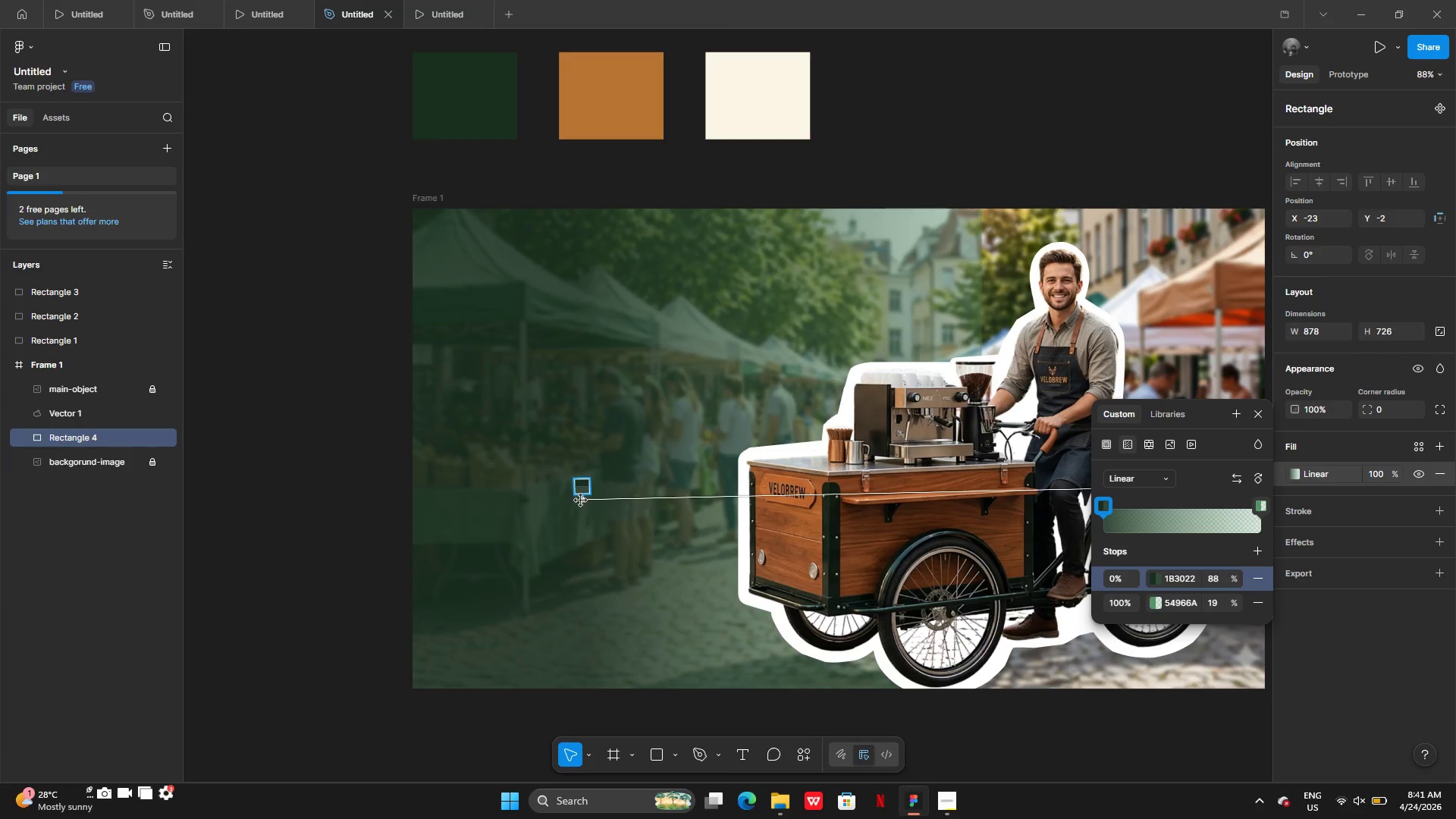 
left_click_drag(start_coordinate=[585, 498], to_coordinate=[632, 480])
 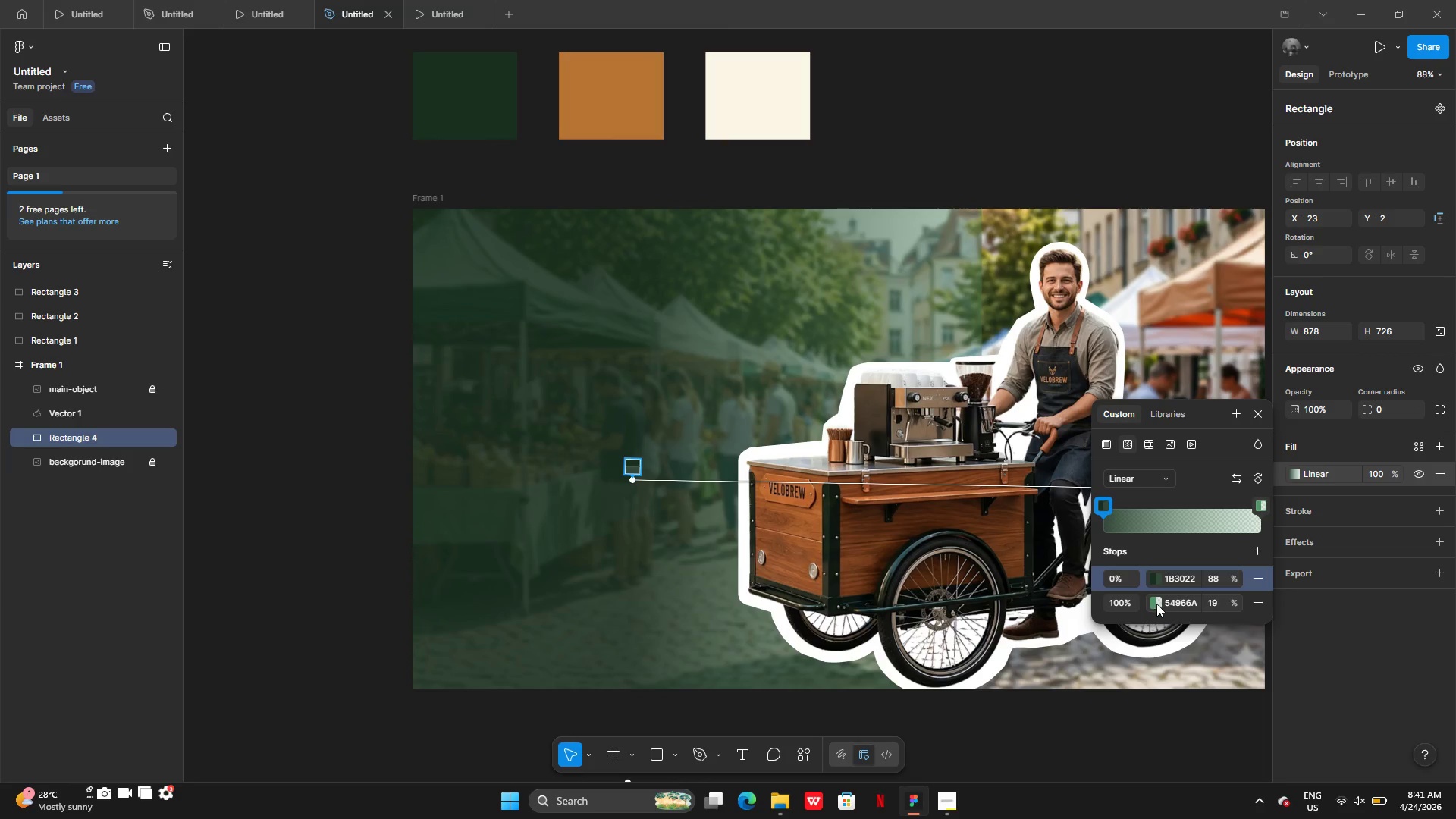 
left_click([1156, 604])
 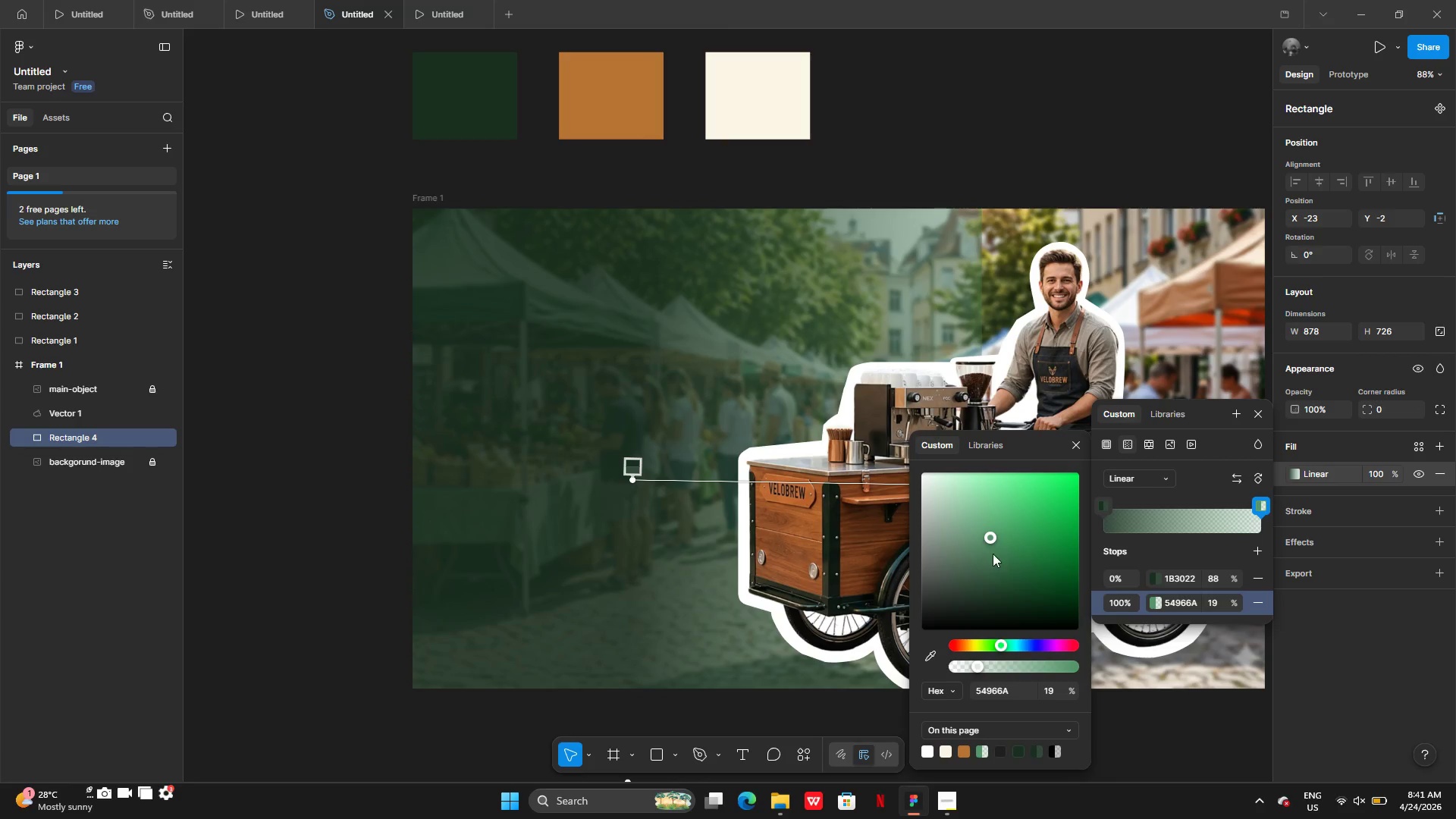 
left_click_drag(start_coordinate=[979, 535], to_coordinate=[976, 550])
 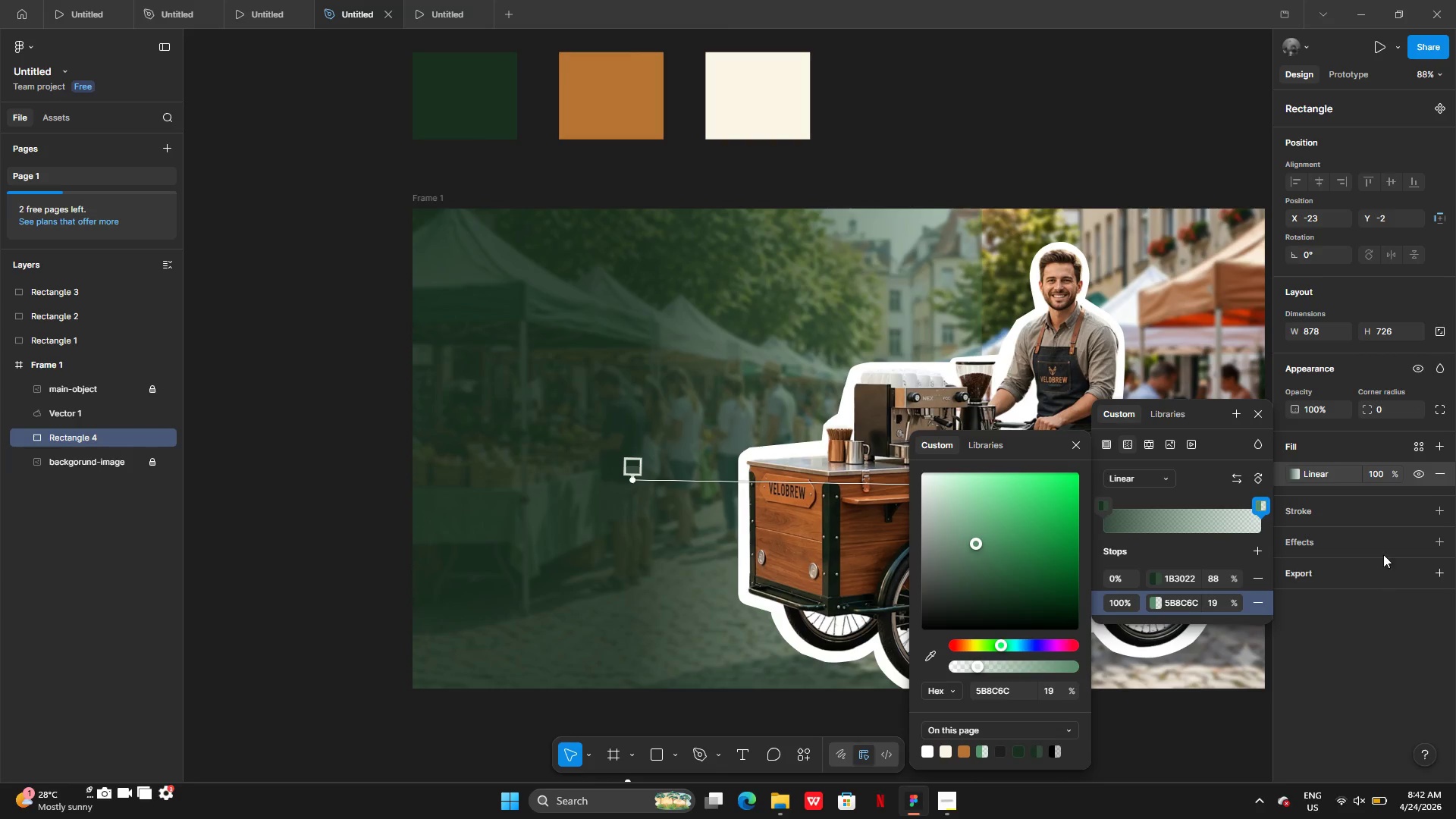 
left_click([1357, 548])
 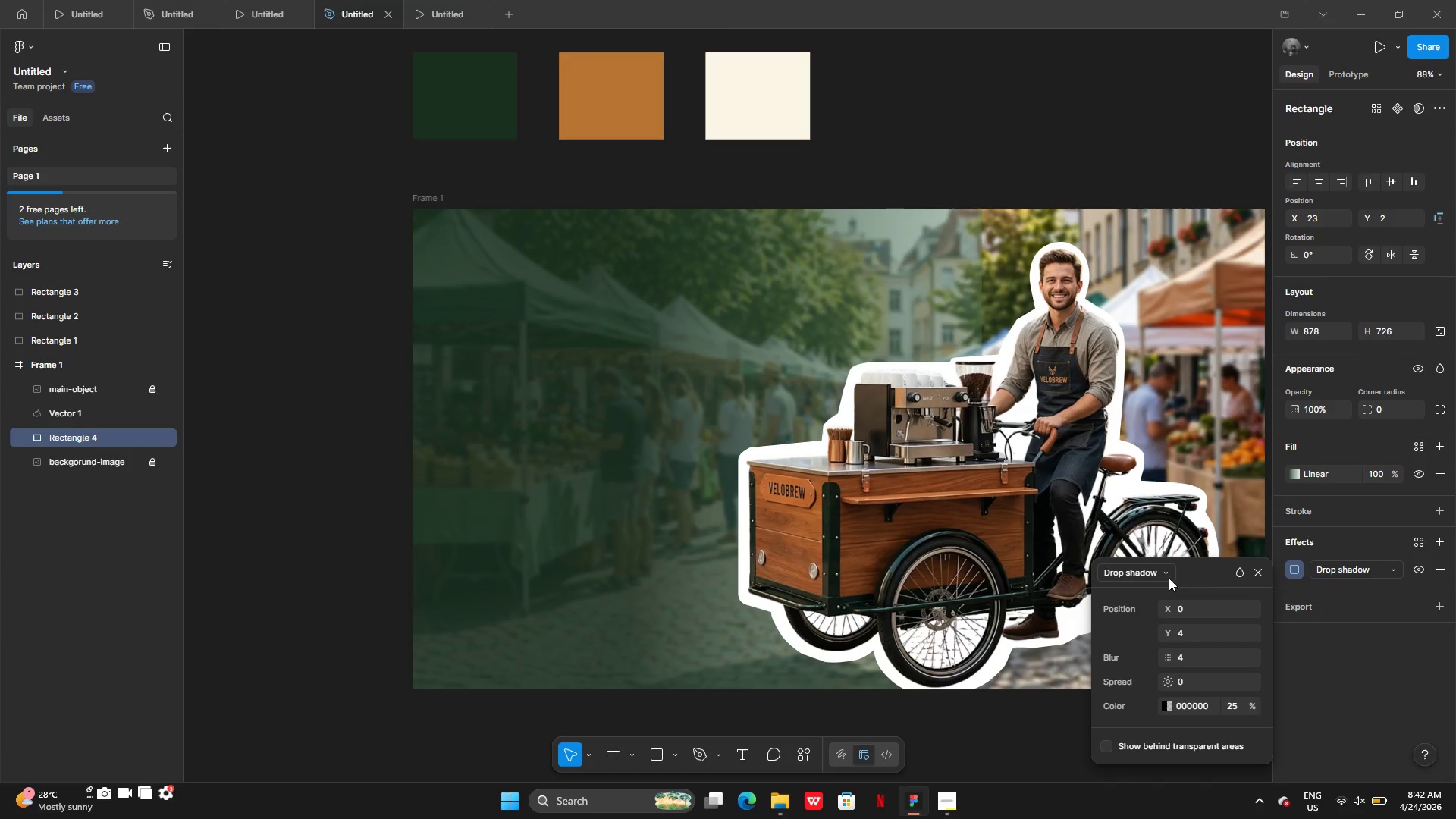 
left_click([1156, 573])
 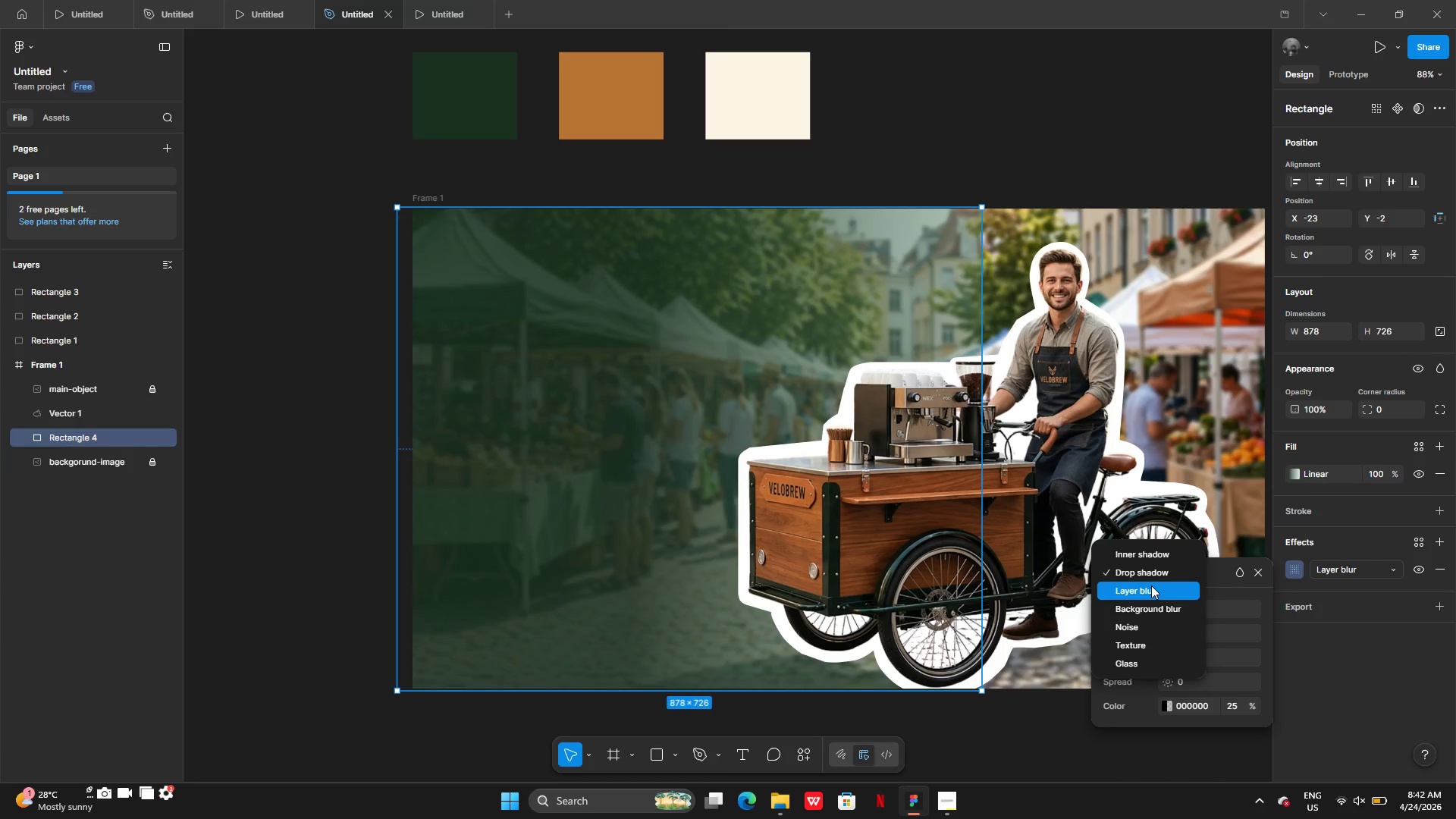 
left_click([1151, 585])
 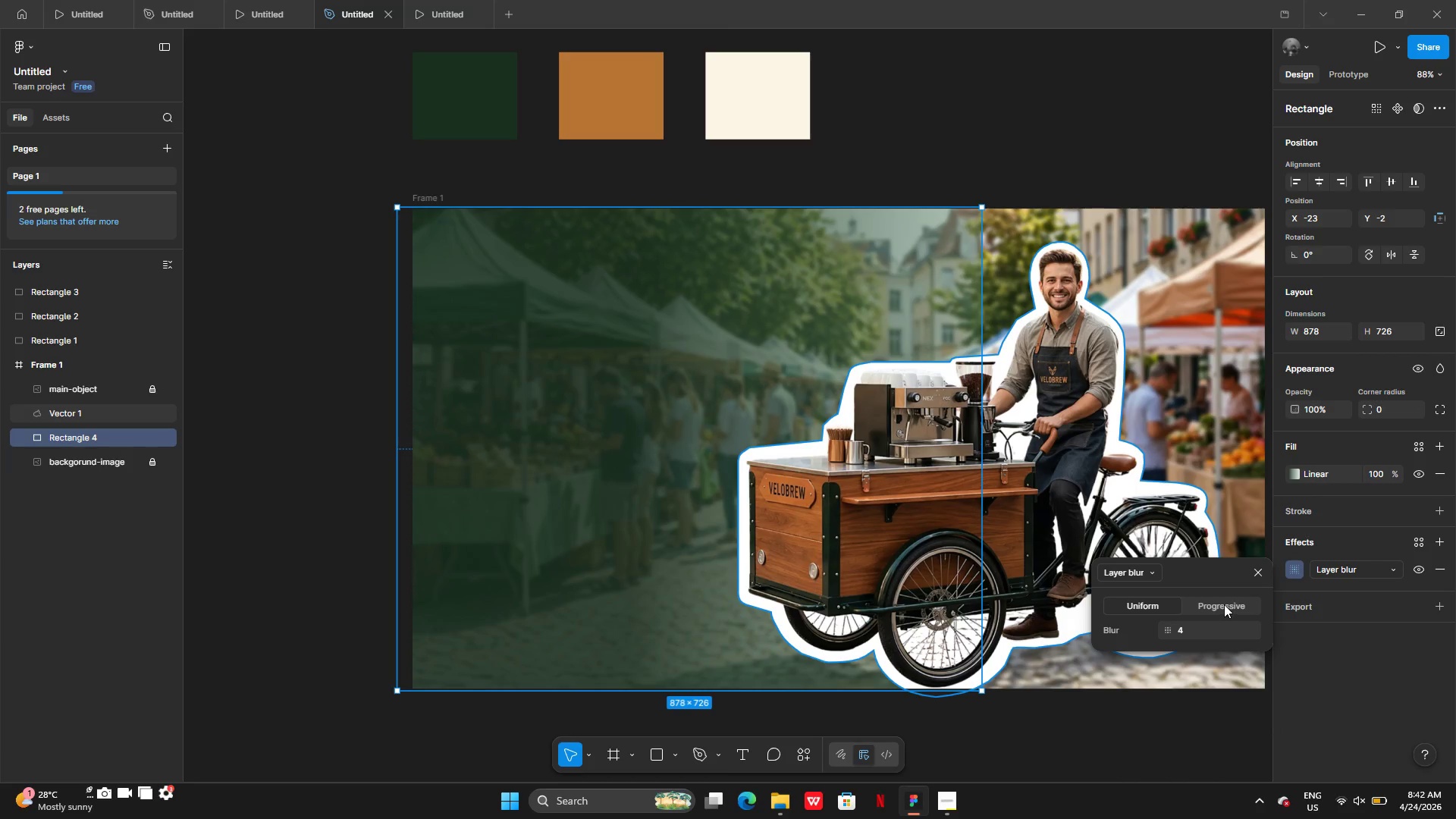 
left_click([1139, 605])
 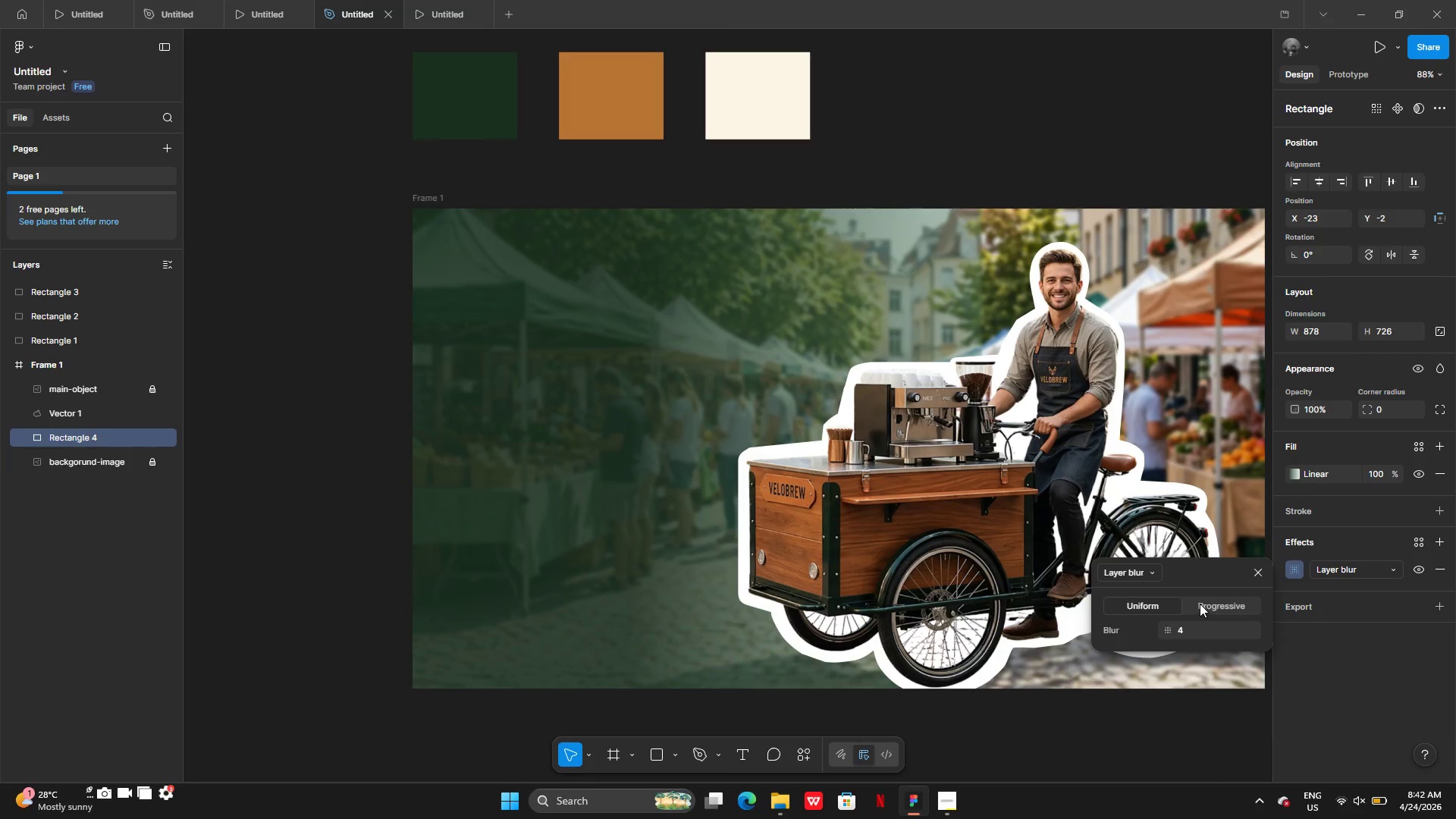 
left_click([1200, 604])
 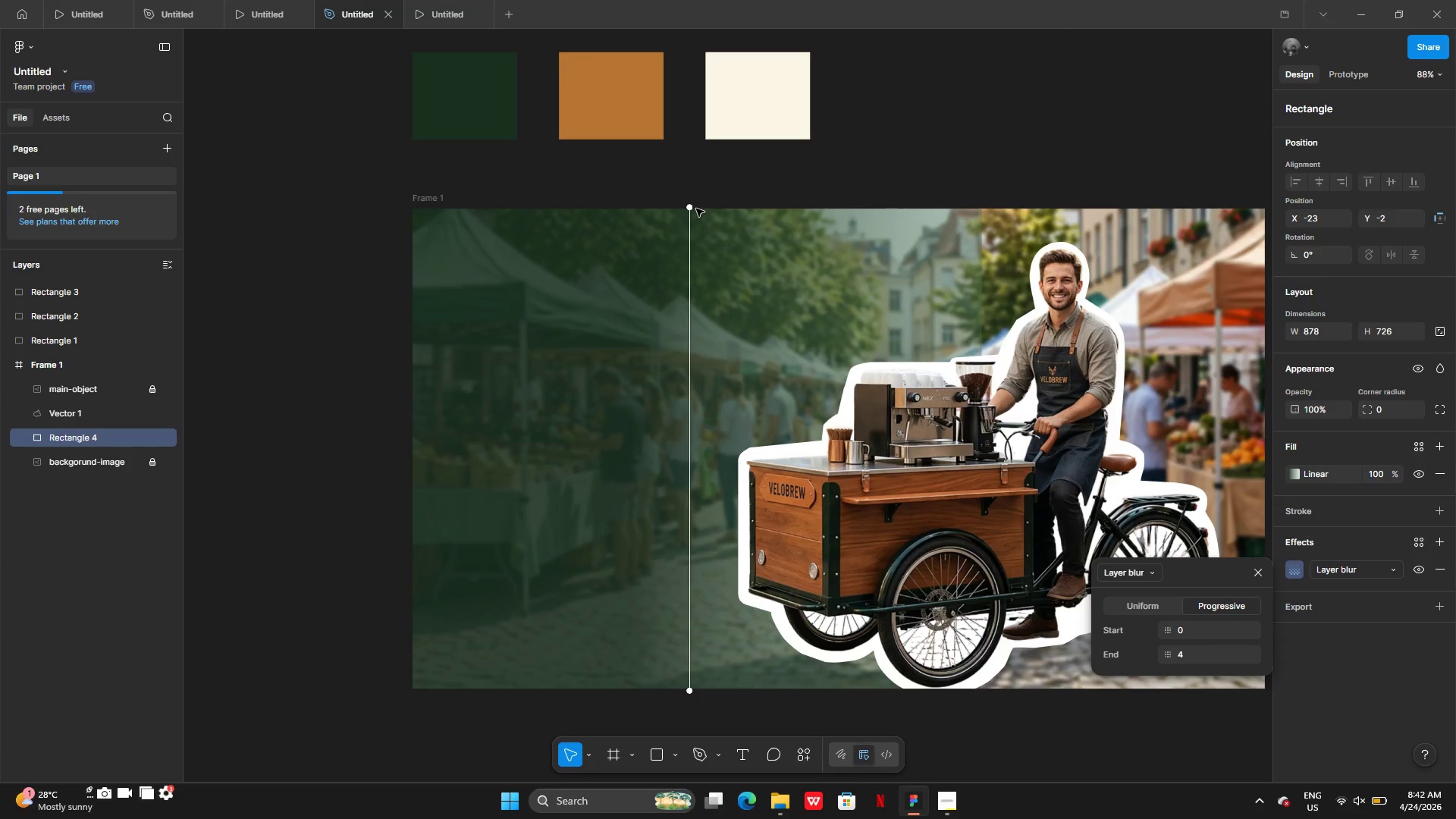 
left_click_drag(start_coordinate=[692, 209], to_coordinate=[610, 460])
 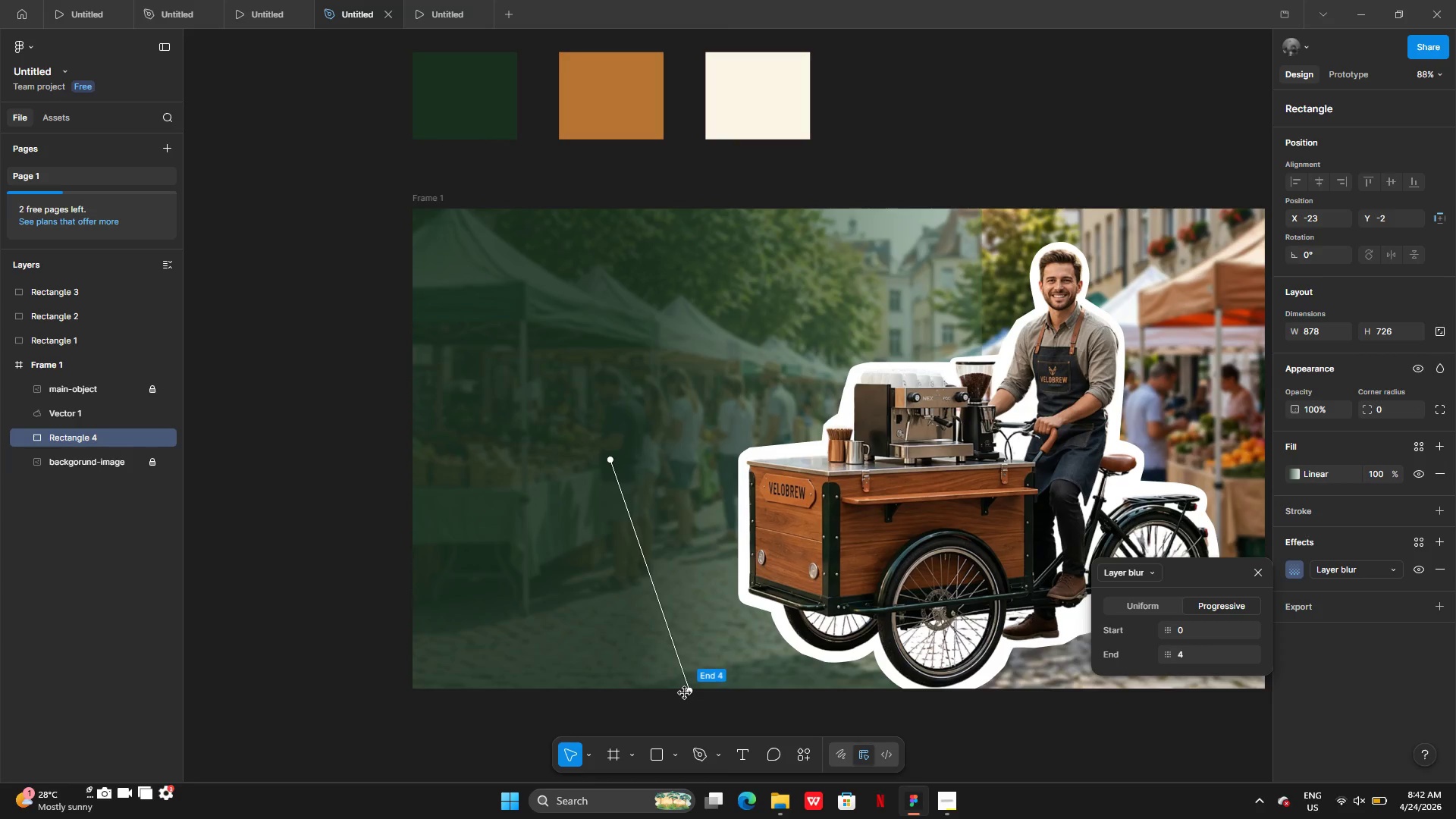 
left_click_drag(start_coordinate=[686, 692], to_coordinate=[1009, 356])
 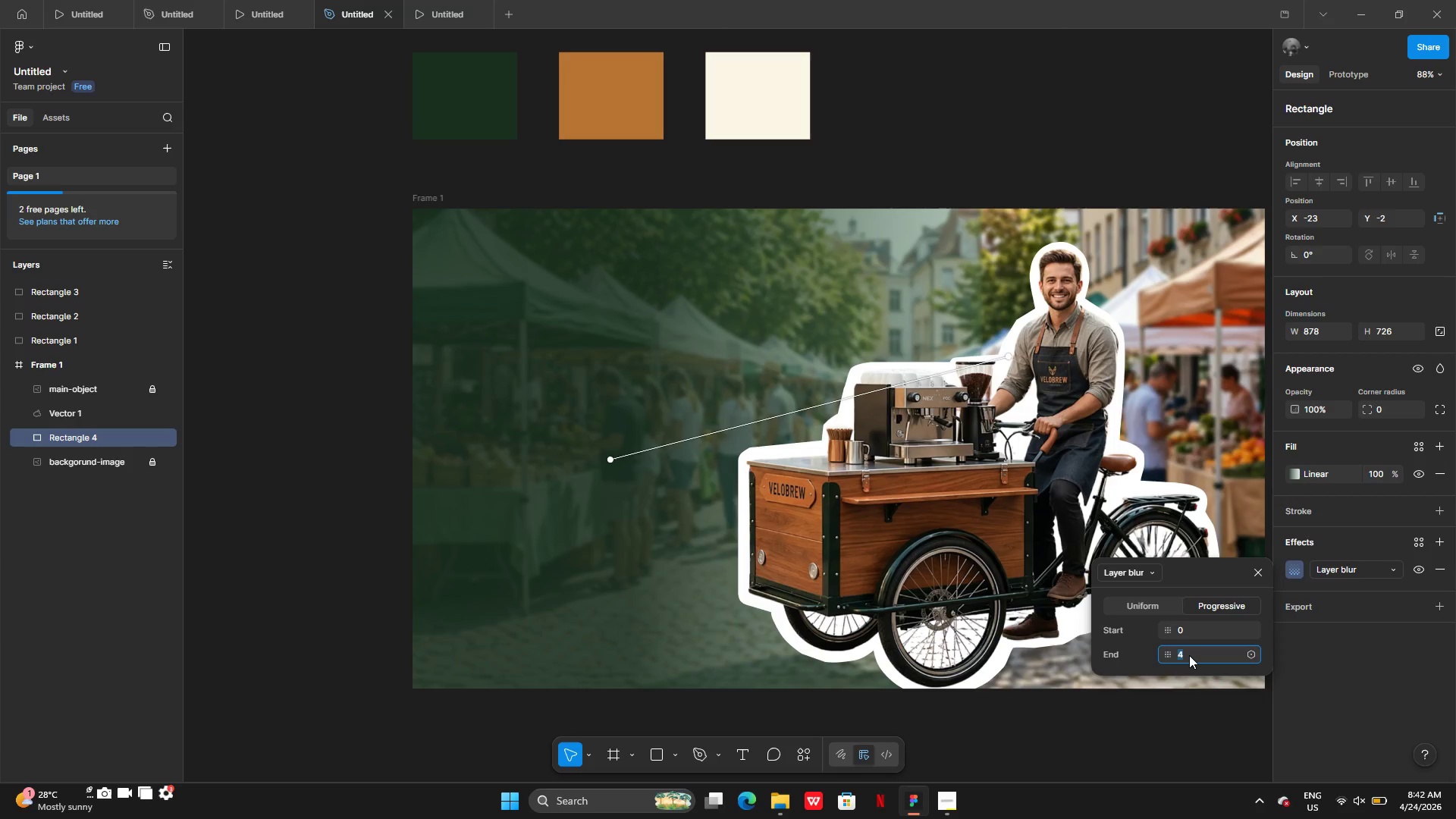 
type(10)
 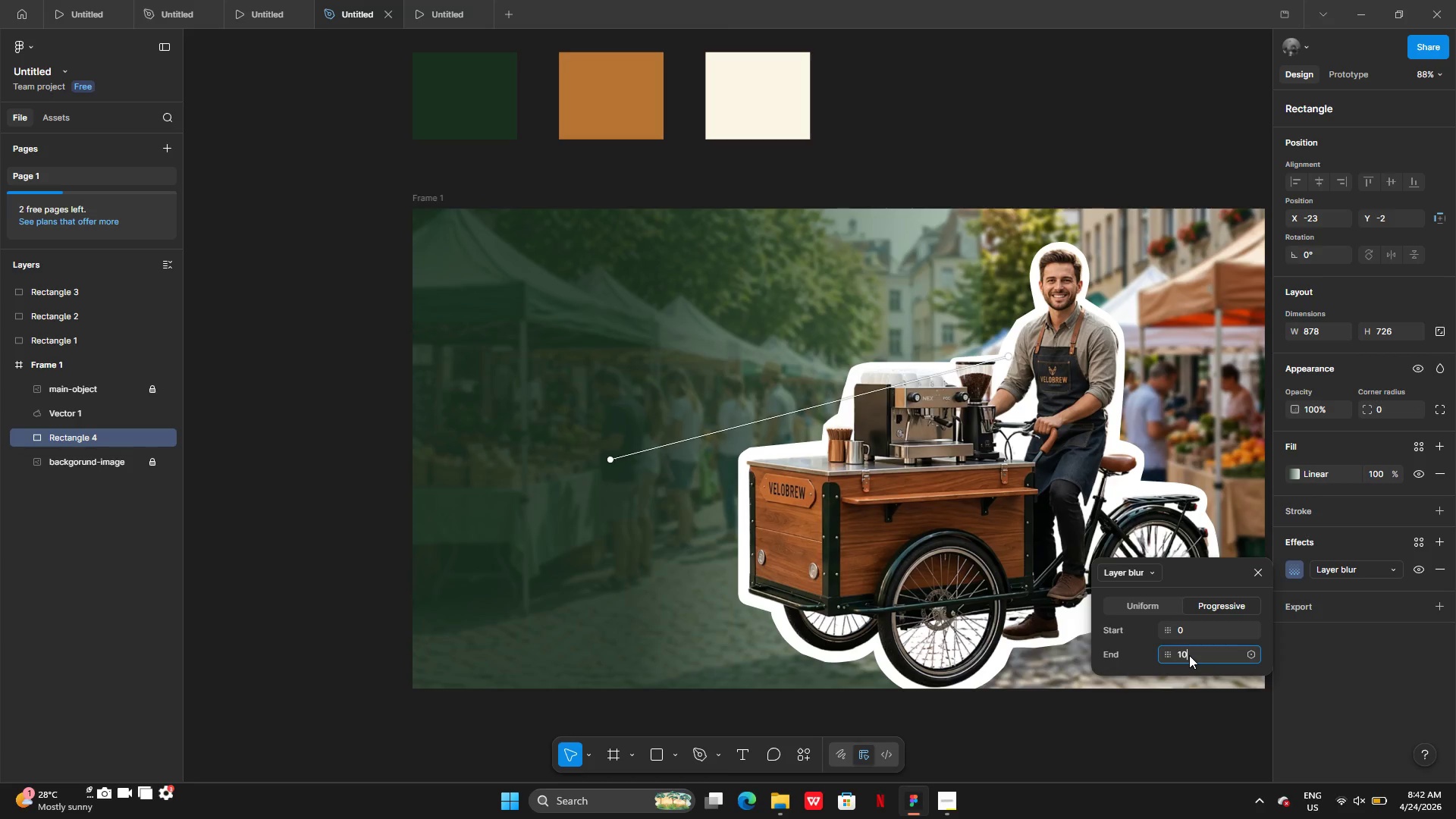 
key(Enter)
 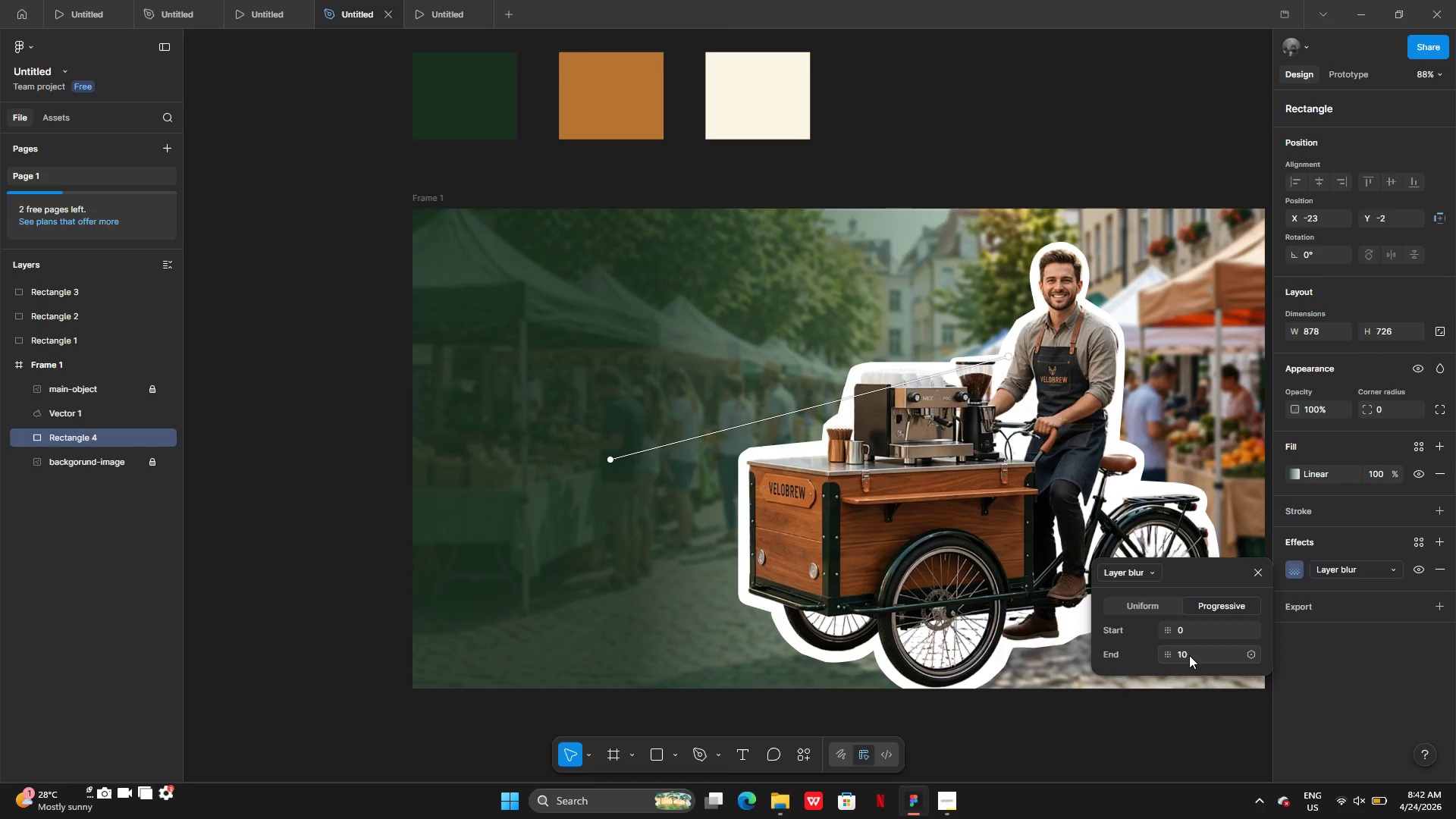 
left_click([1189, 655])
 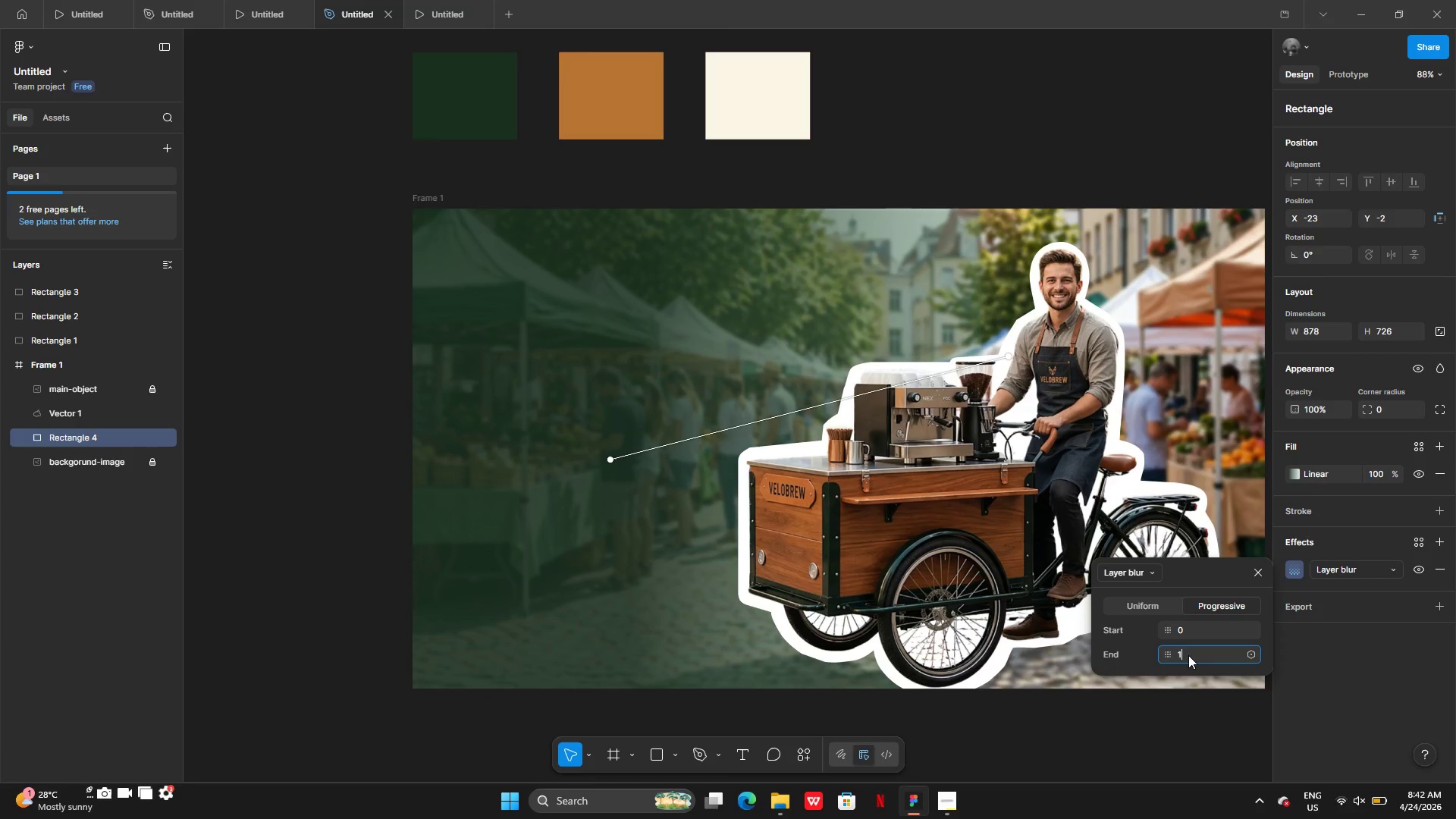 
type(100)
 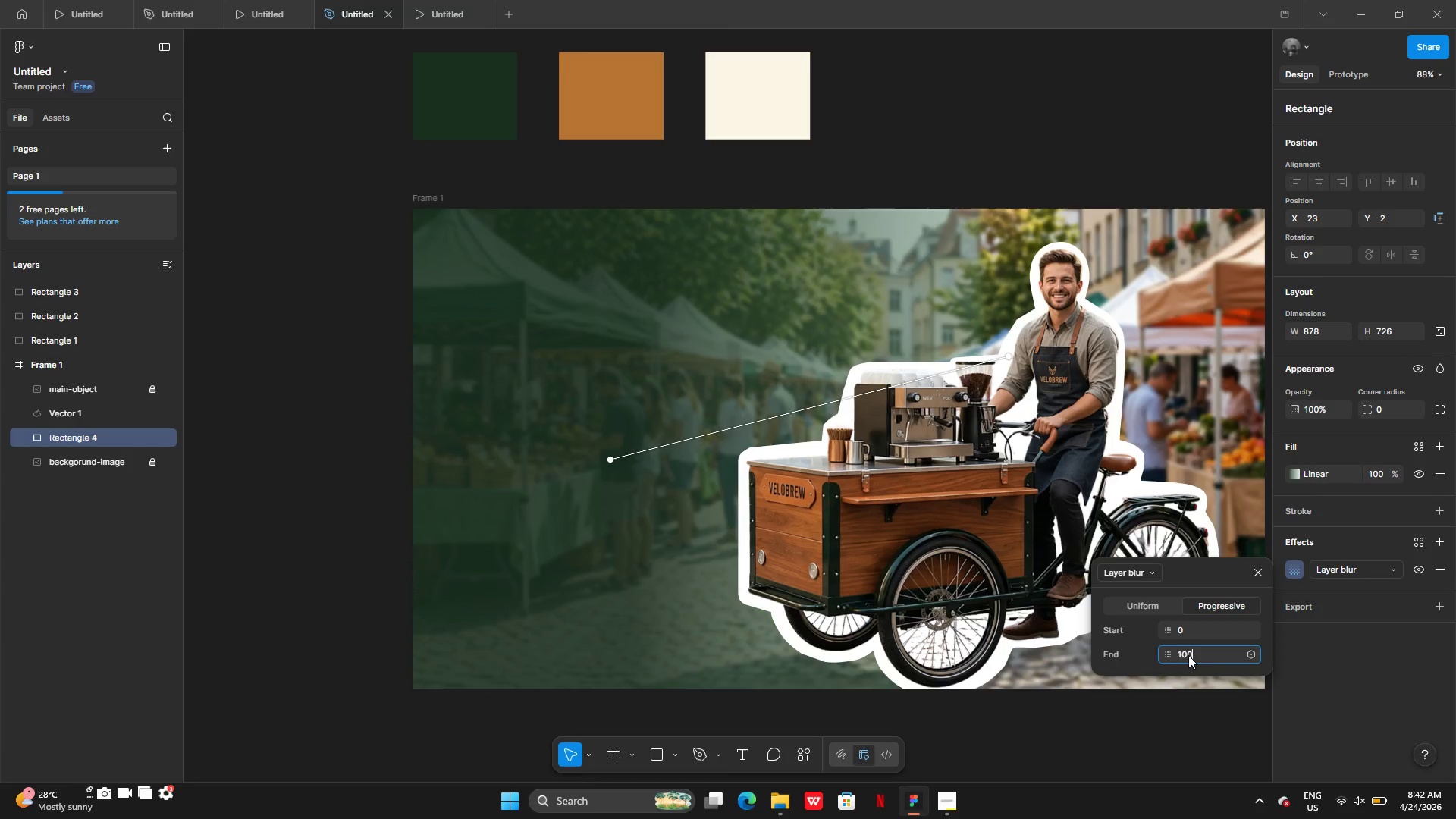 
key(Enter)
 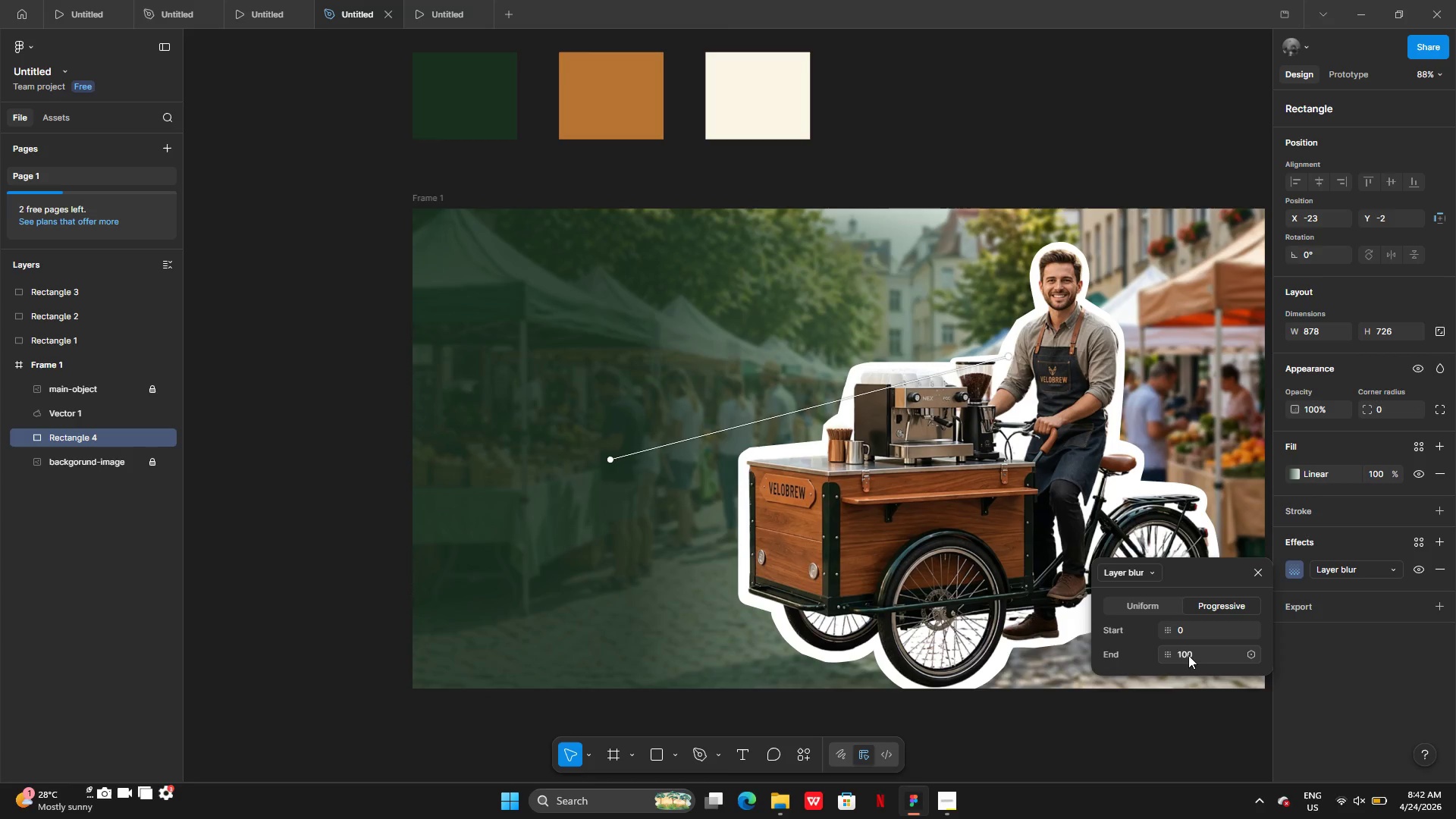 
left_click([1188, 655])
 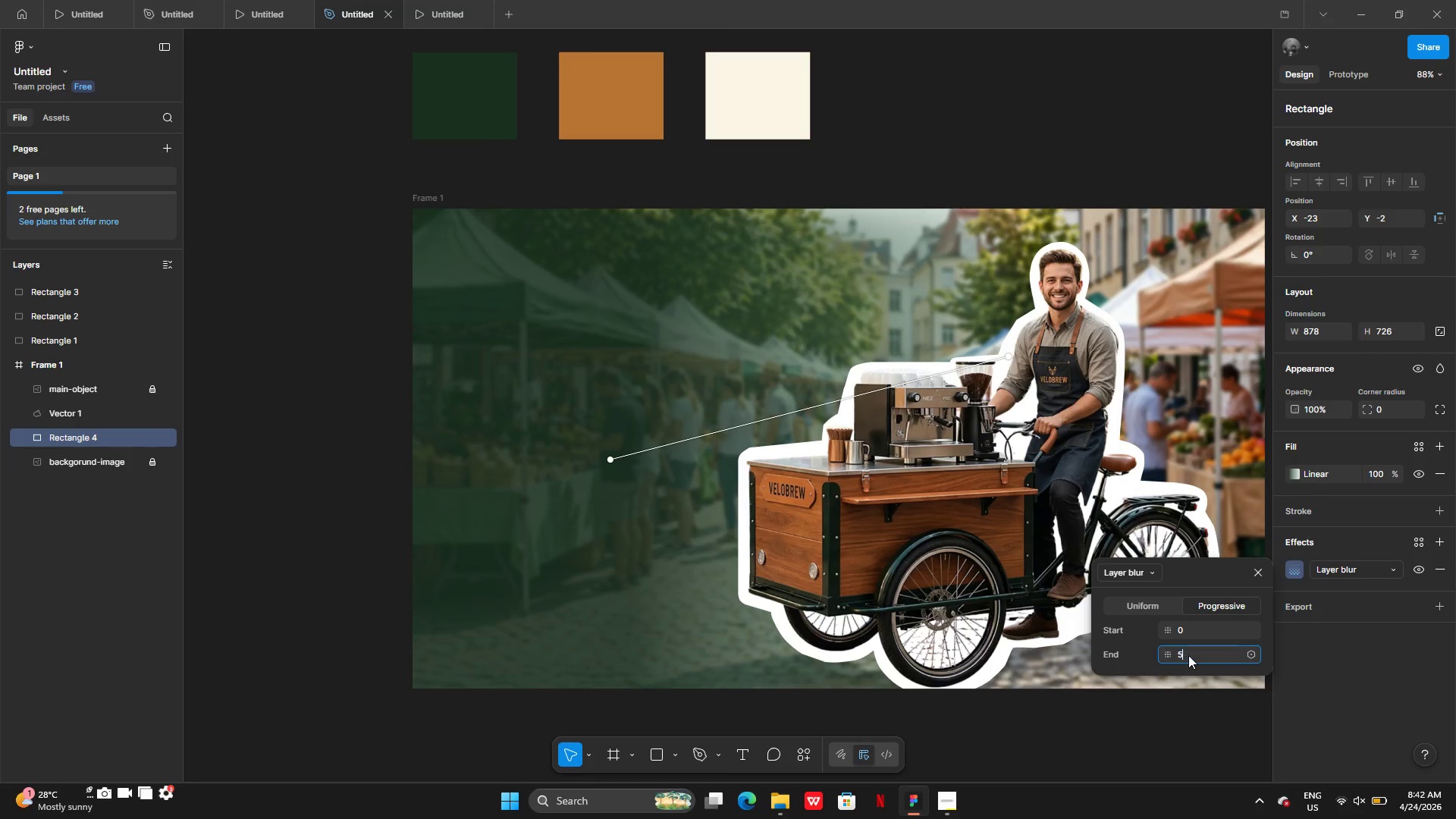 
type(50)
 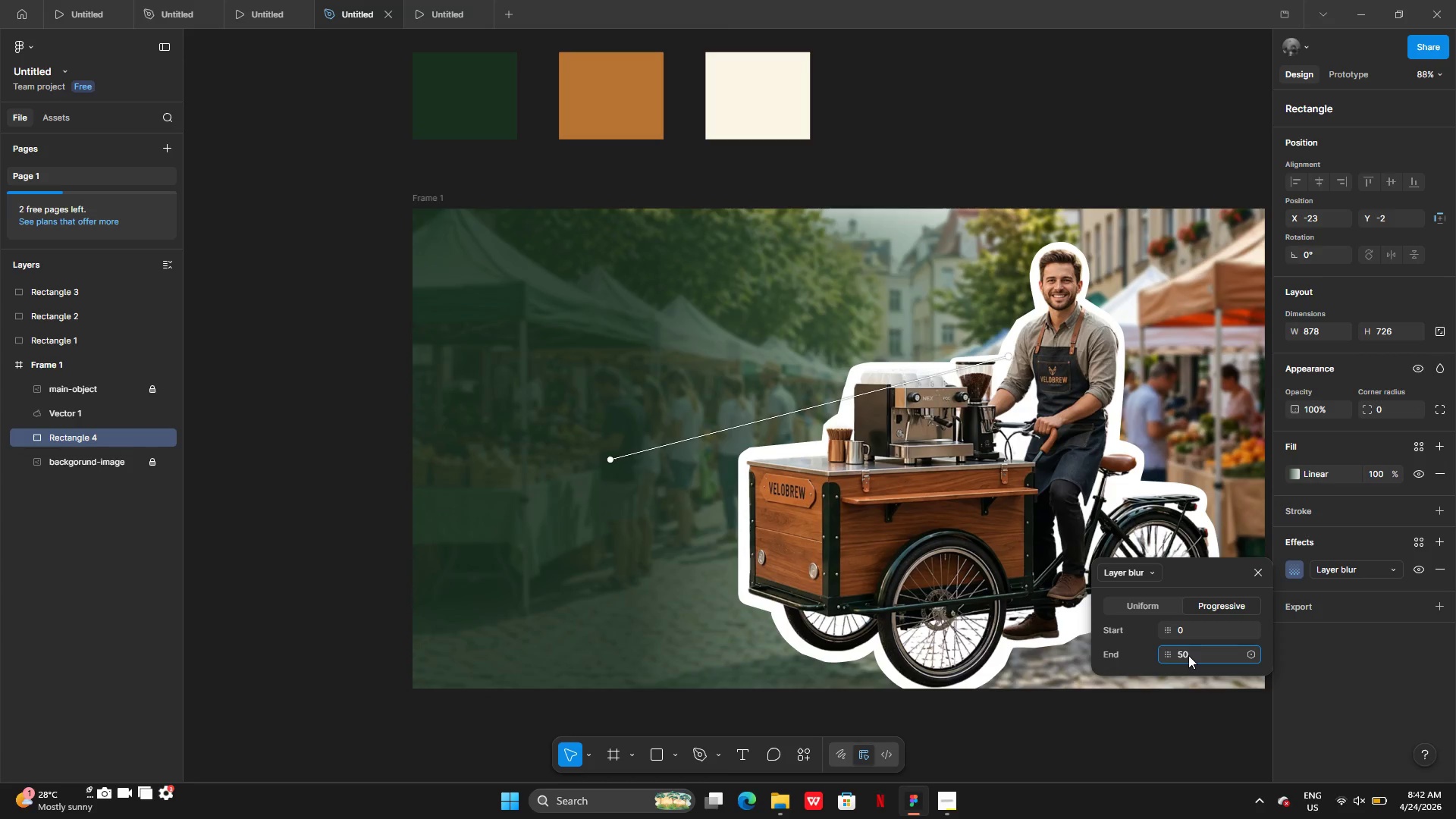 
key(Enter)
 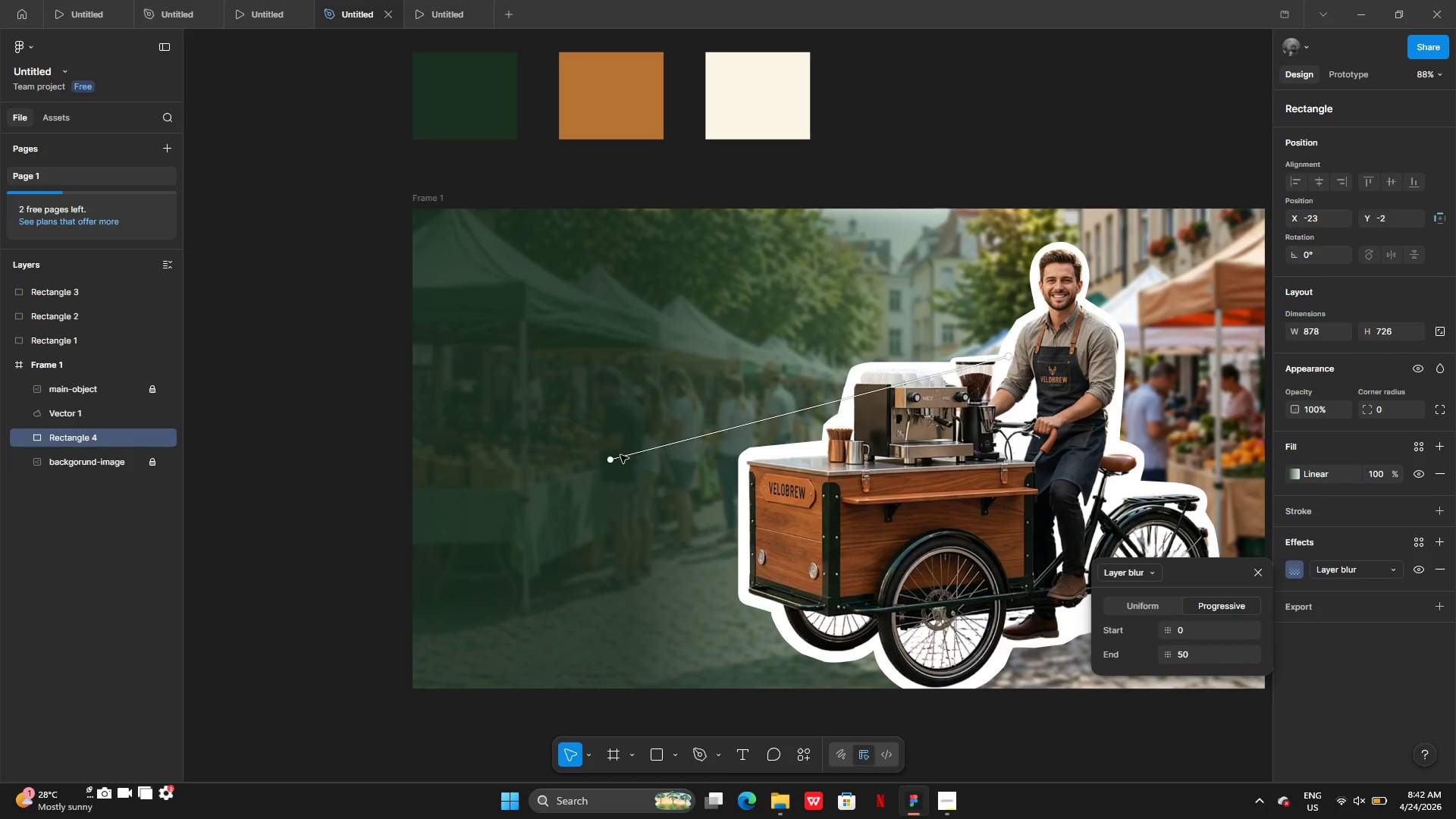 
left_click_drag(start_coordinate=[611, 463], to_coordinate=[641, 384])
 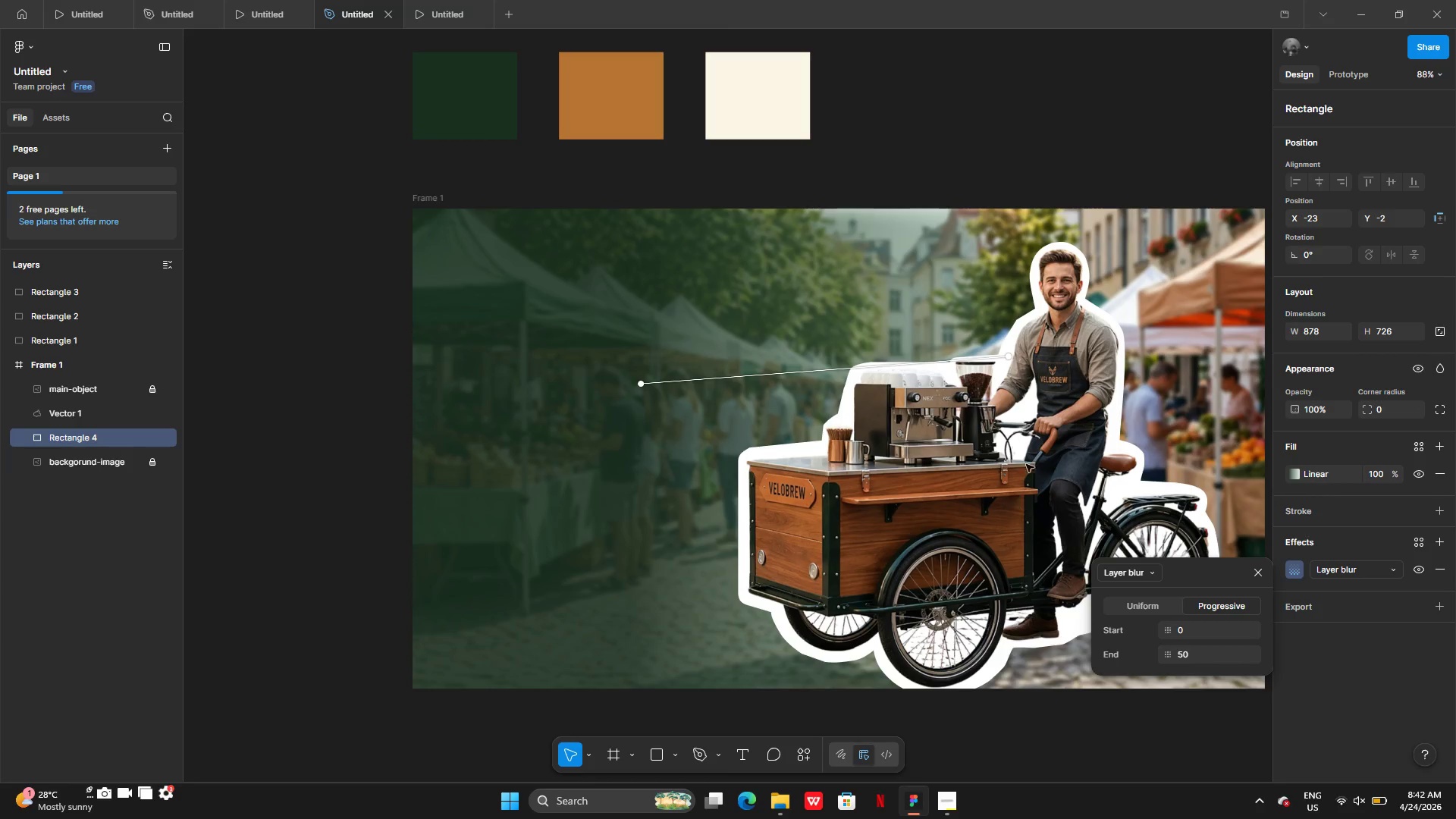 
left_click([1063, 603])
 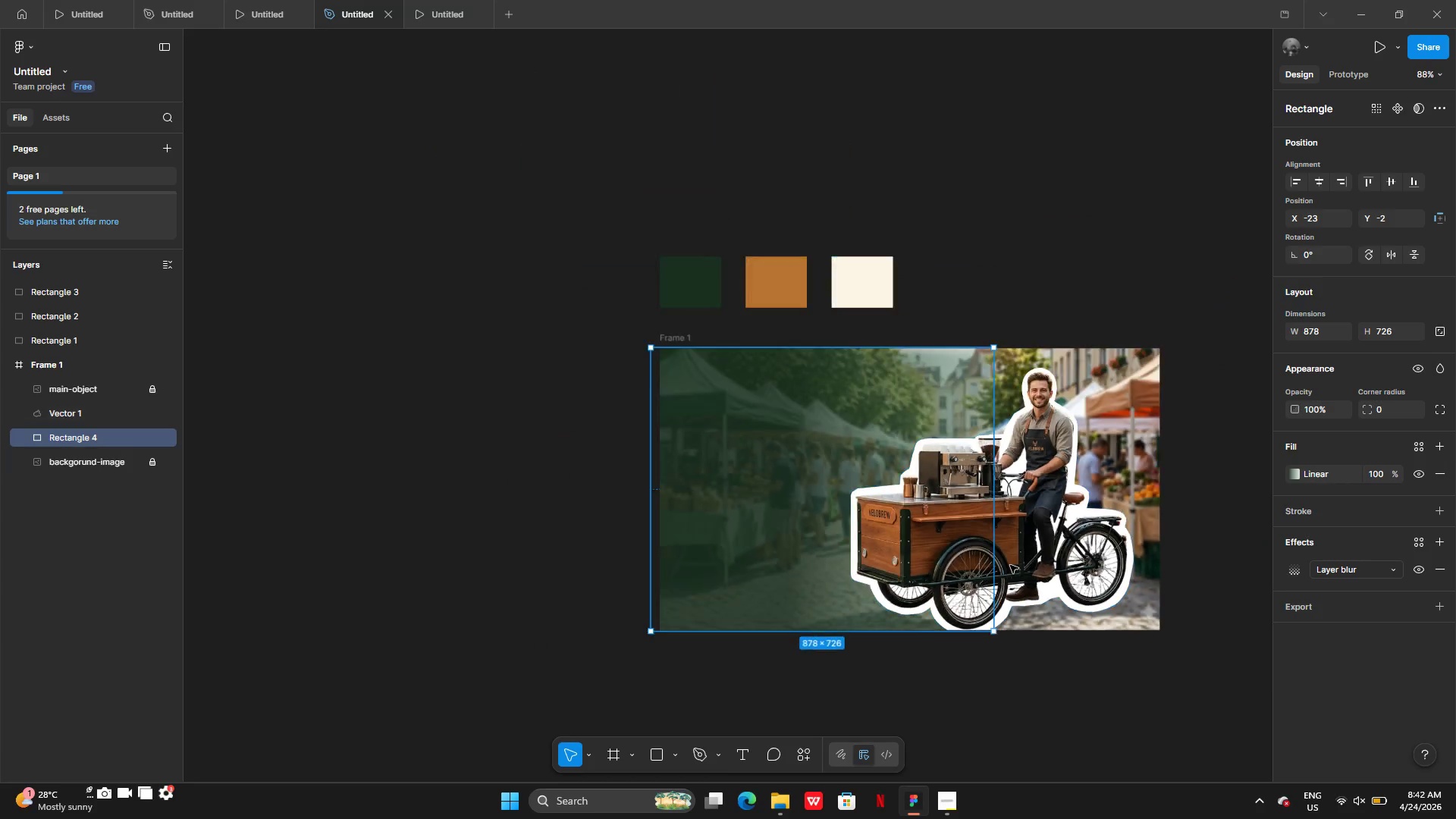 
left_click([1081, 670])
 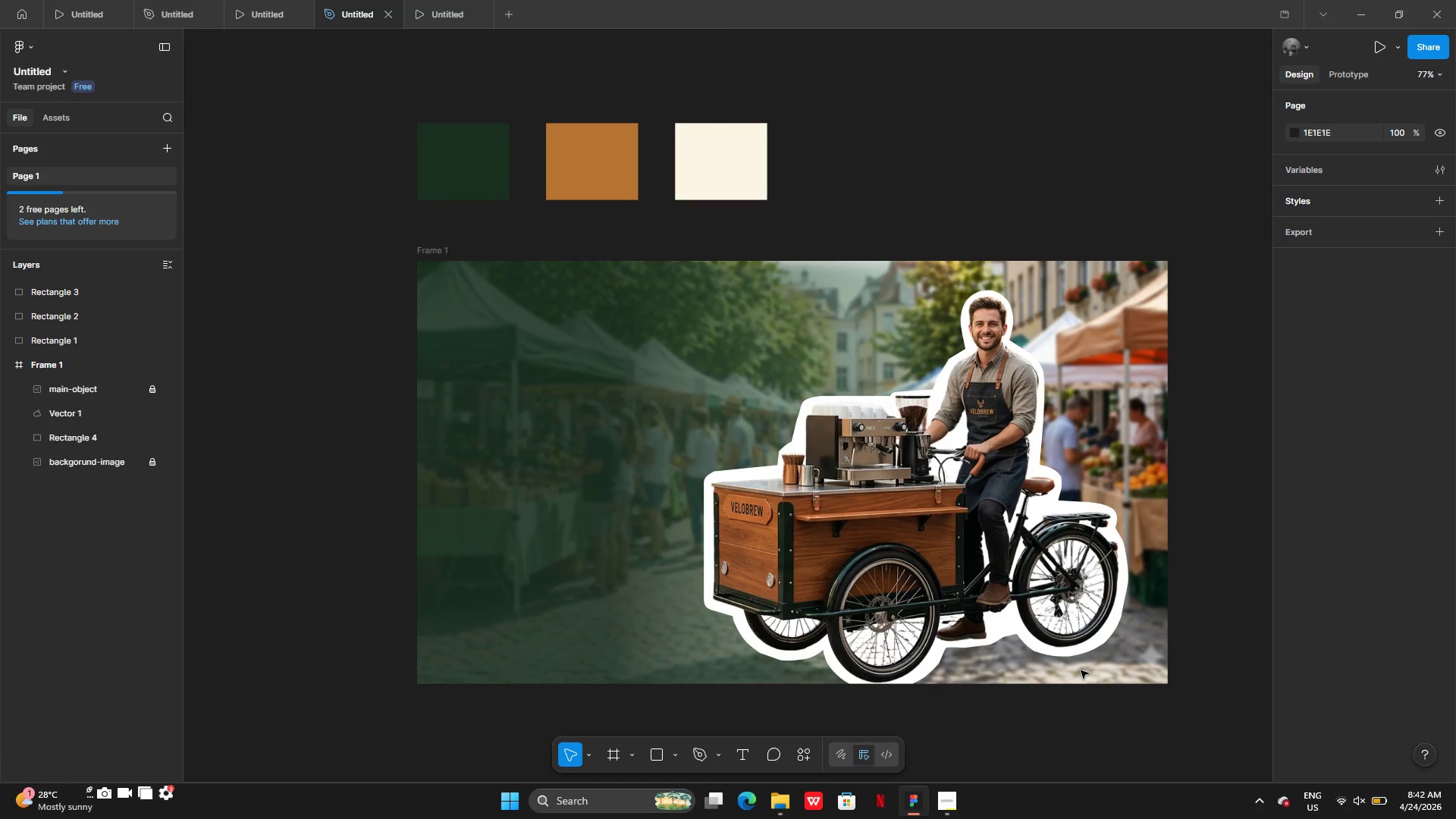 
wait(15.39)
 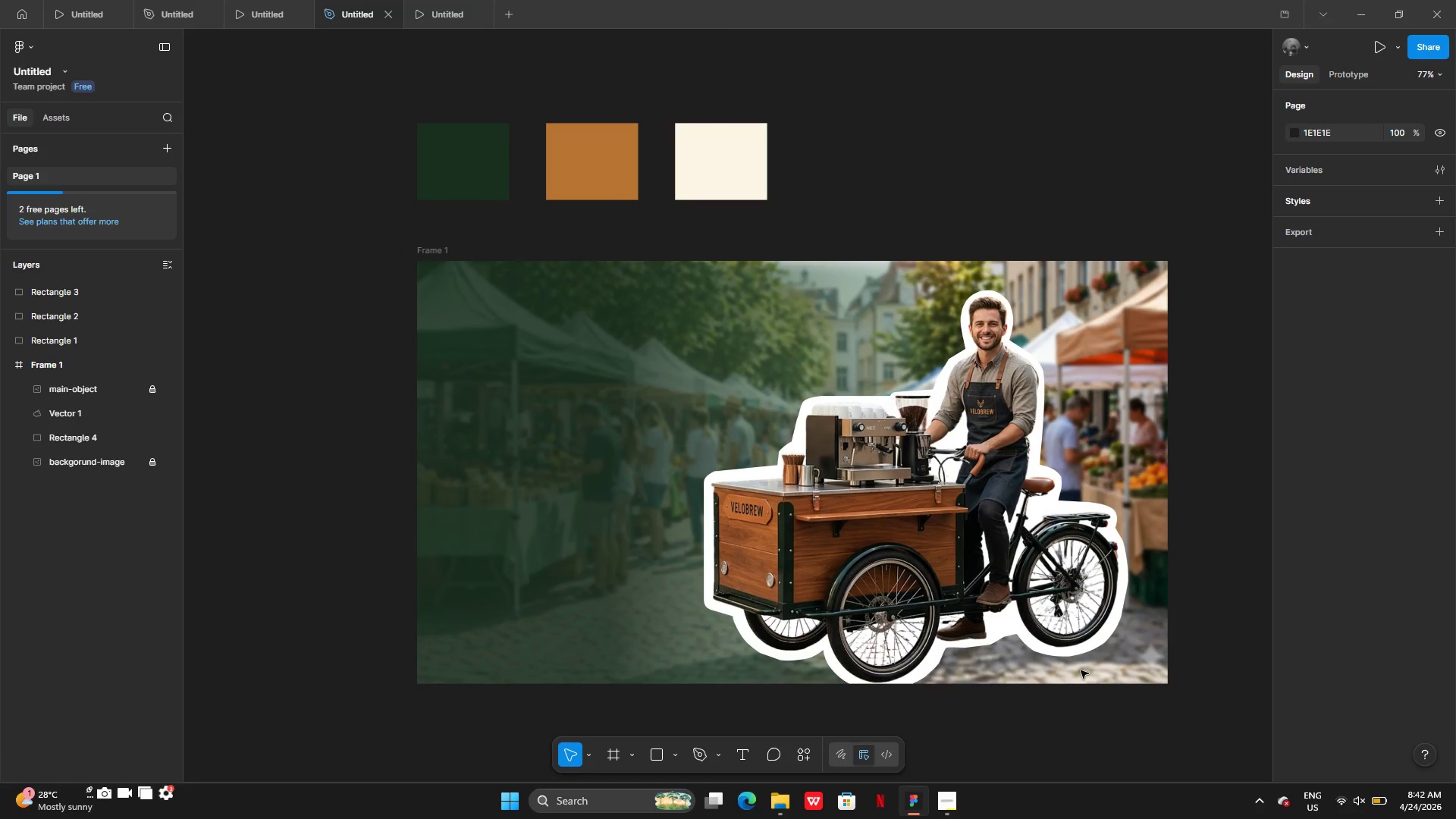 
left_click([742, 752])
 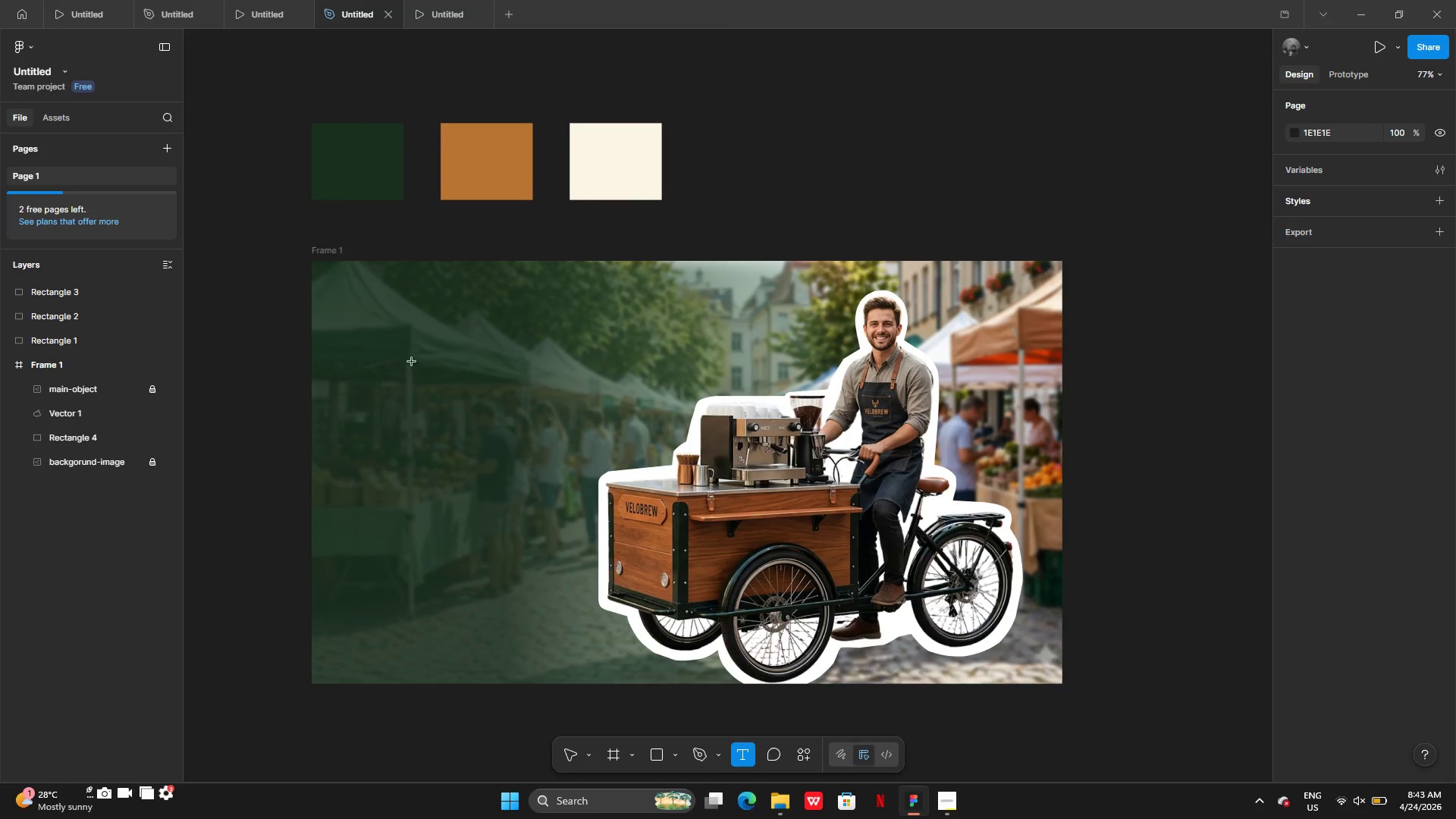 
left_click([412, 362])
 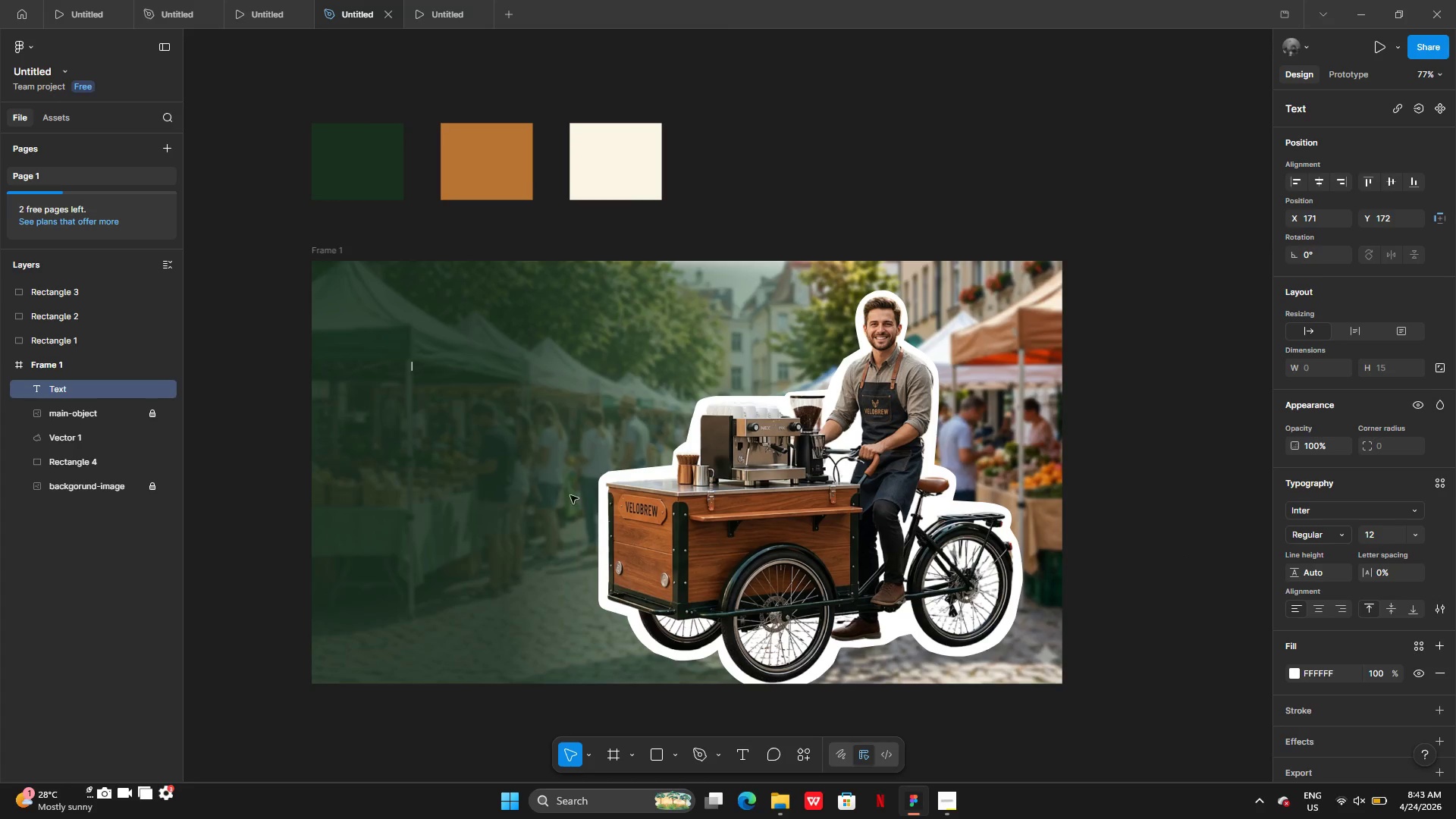 
left_click([495, 494])
 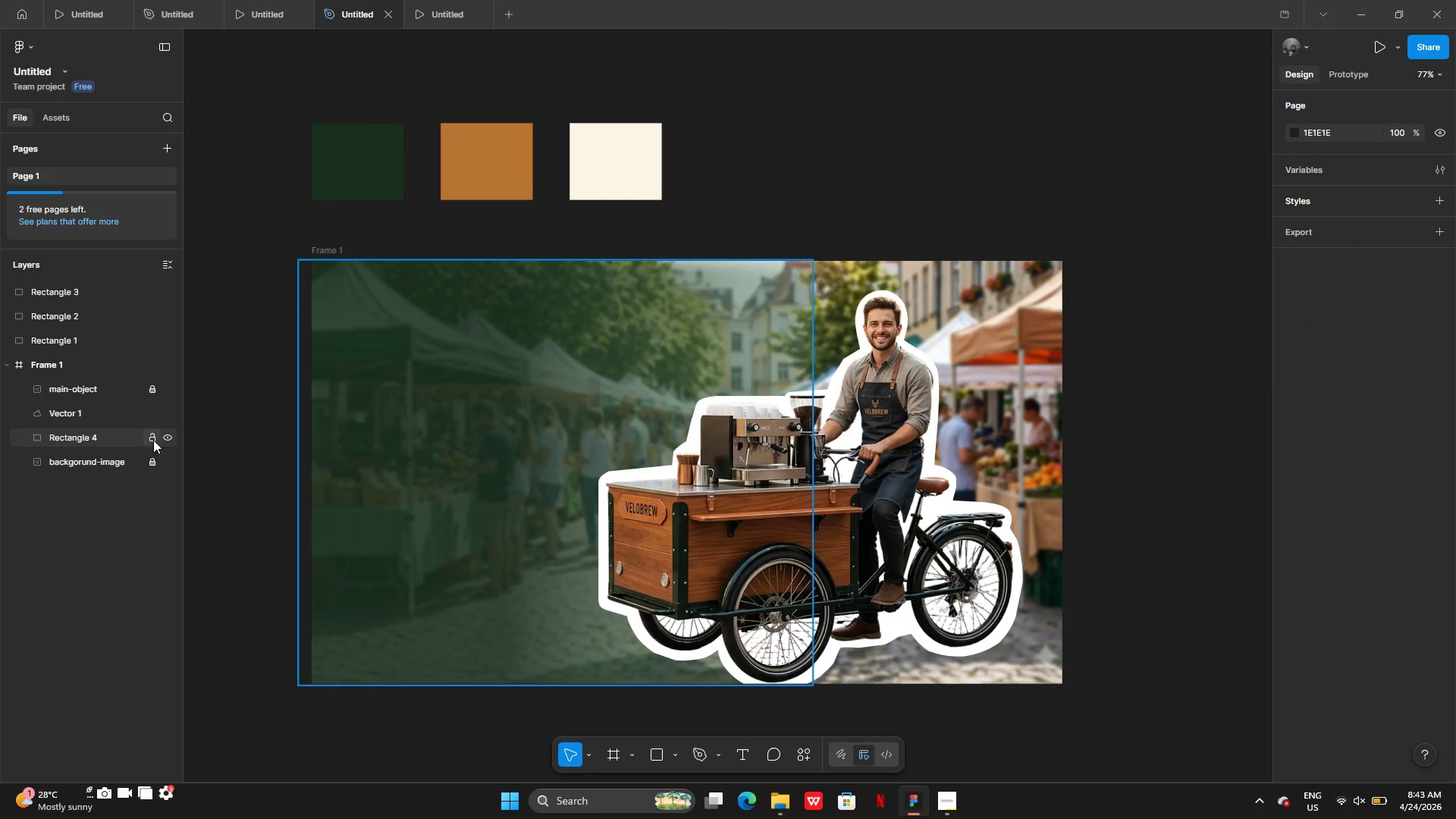 
left_click([153, 438])
 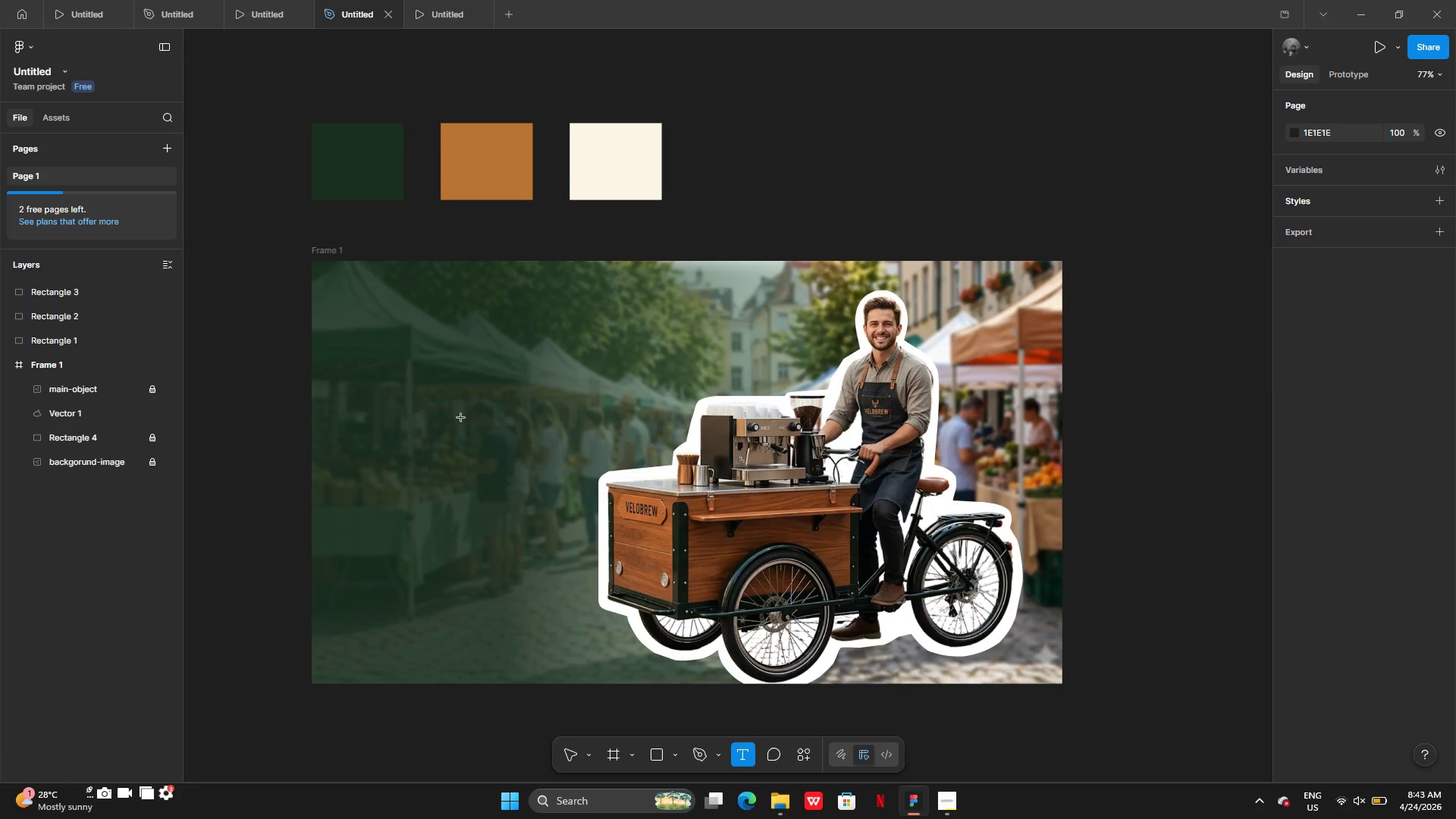 
left_click([427, 383])
 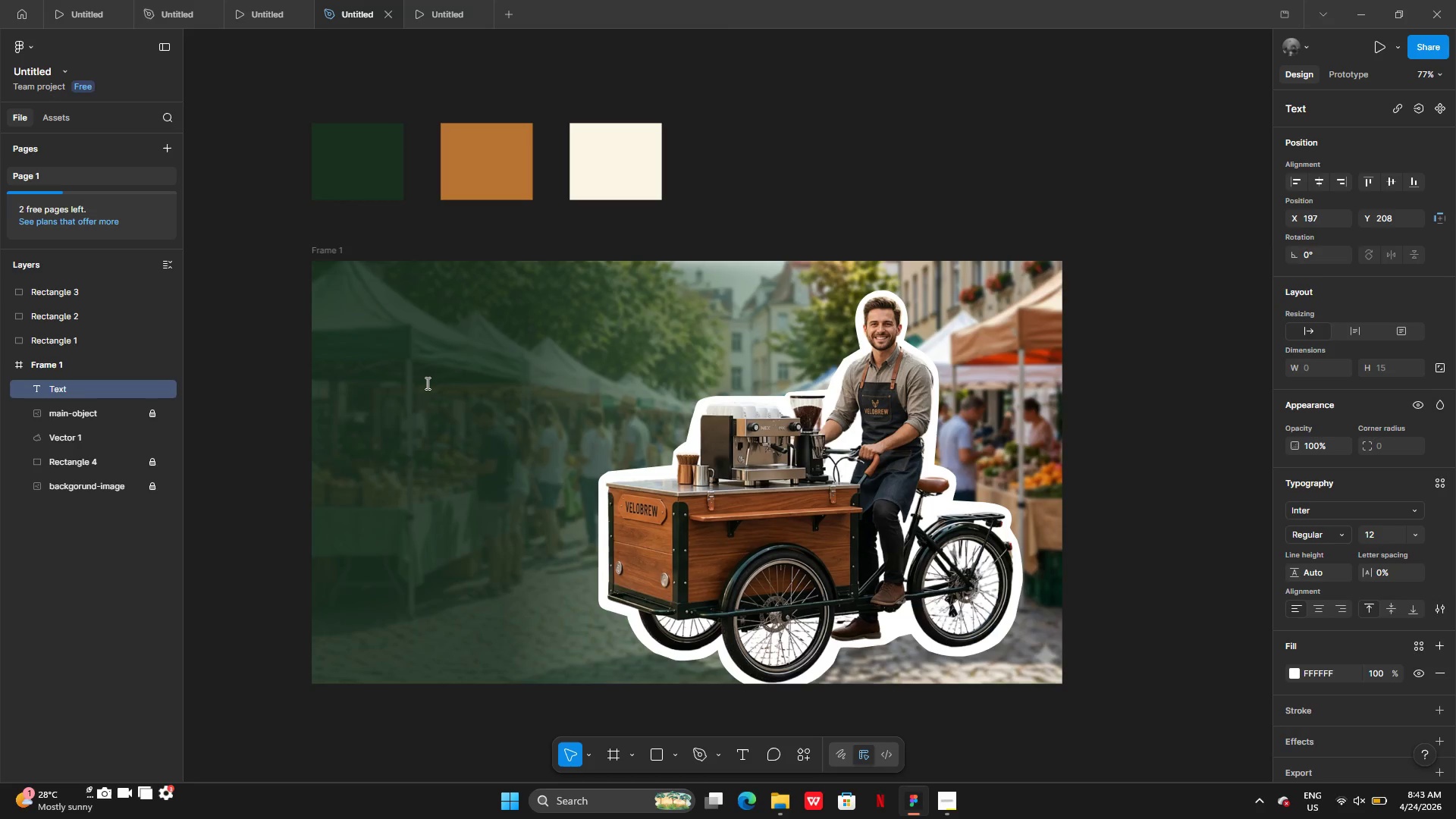 
wait(8.78)
 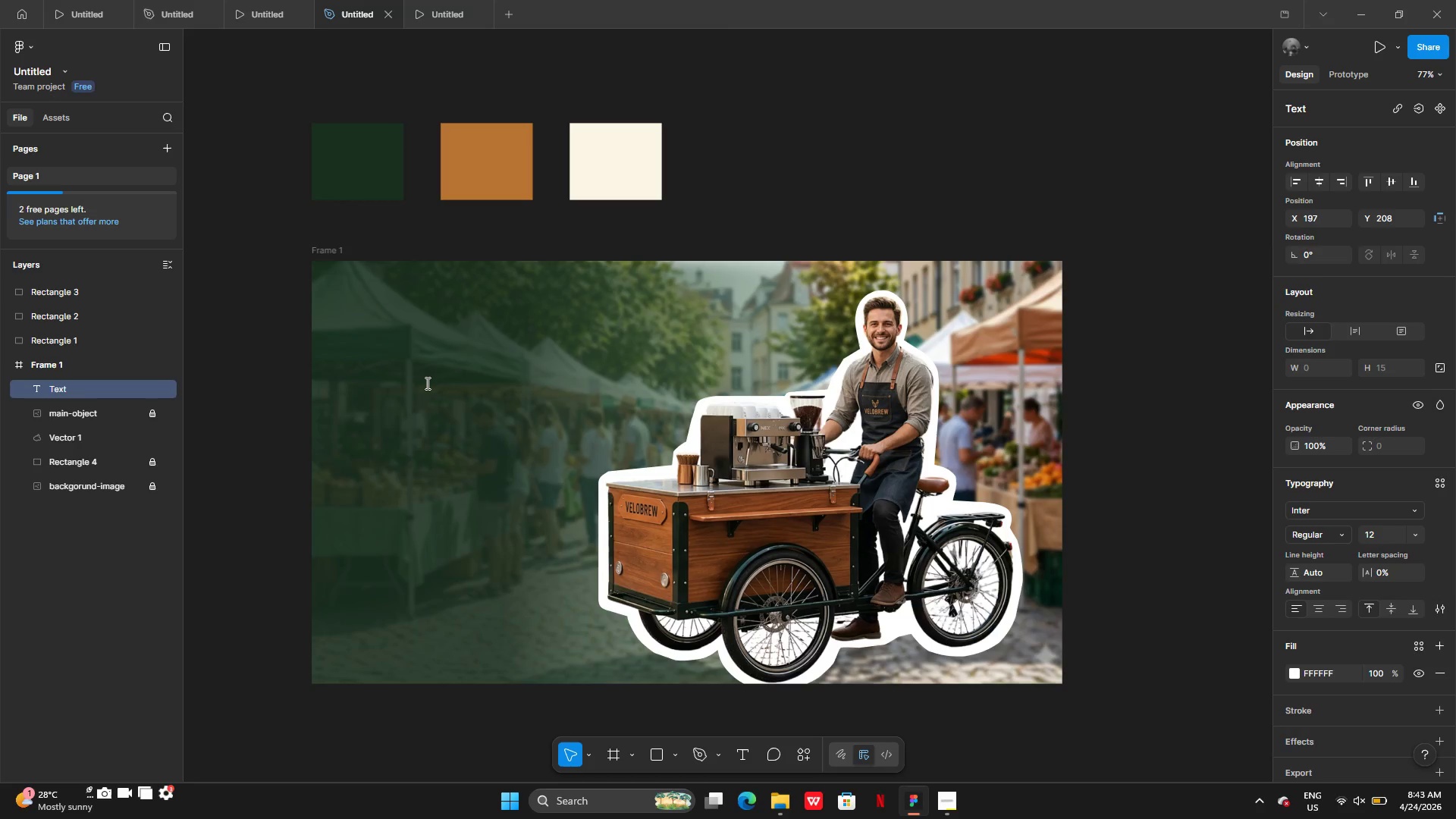 
left_click([953, 806])